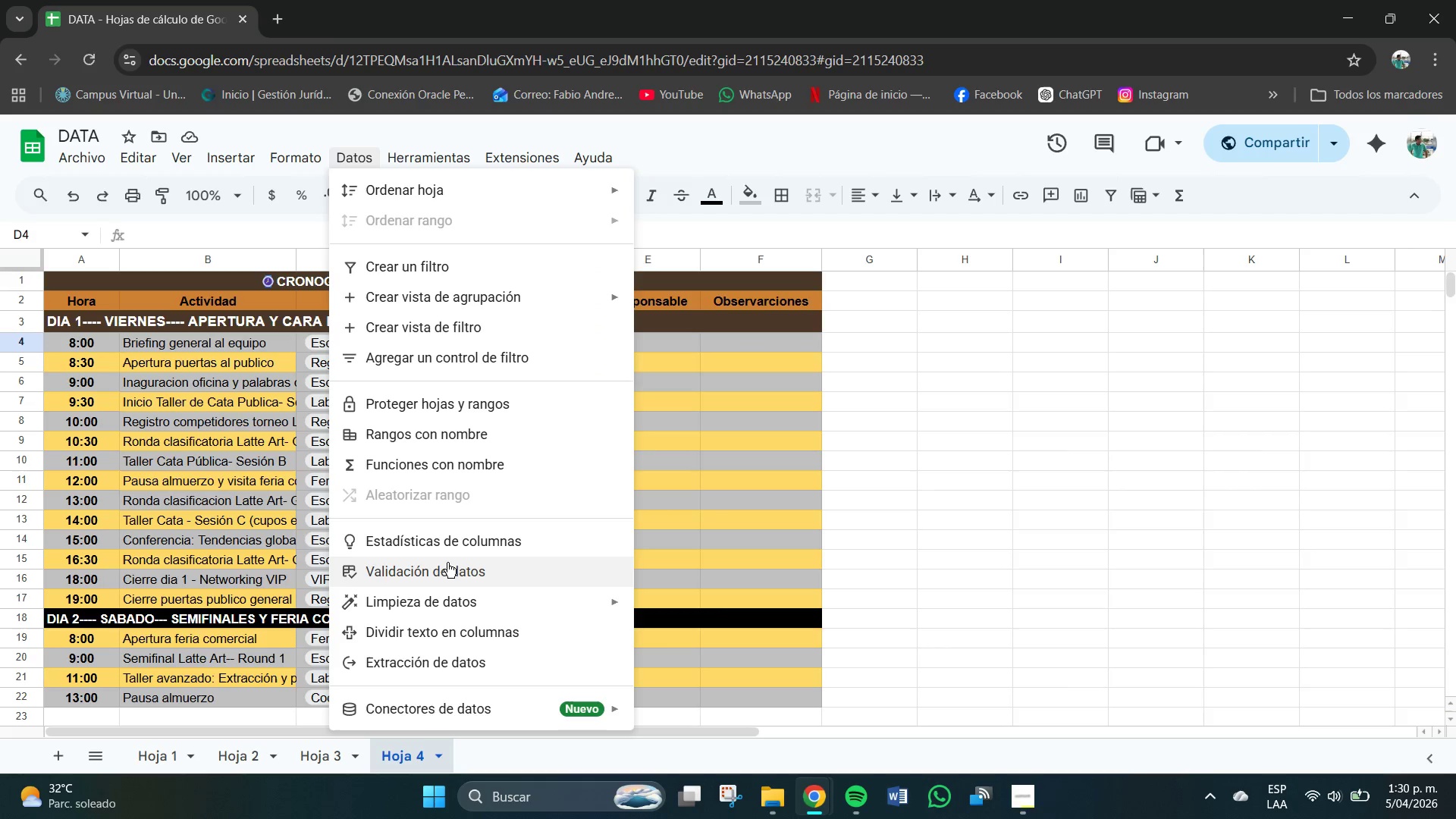 
left_click([446, 571])
 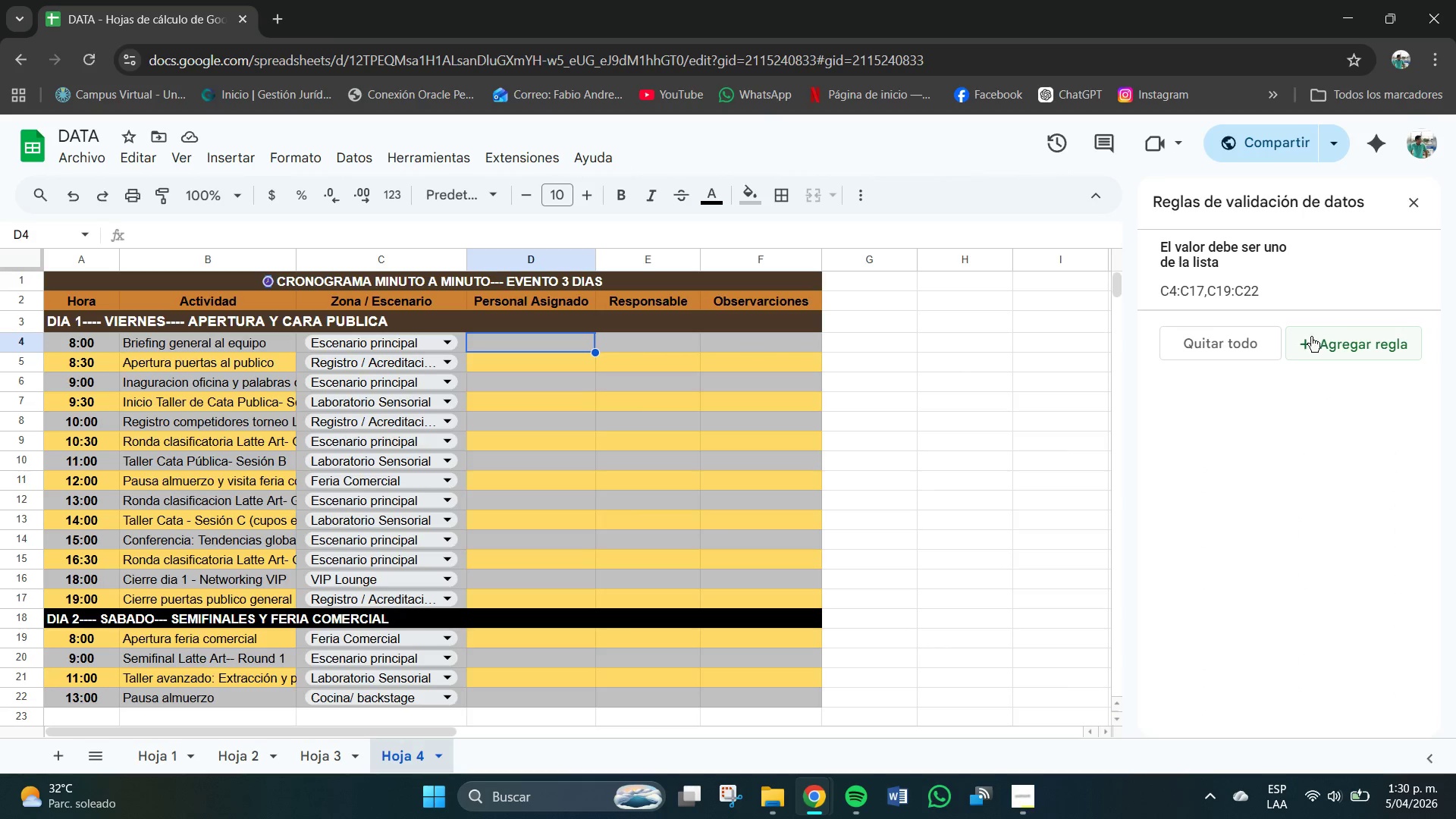 
left_click([1360, 347])
 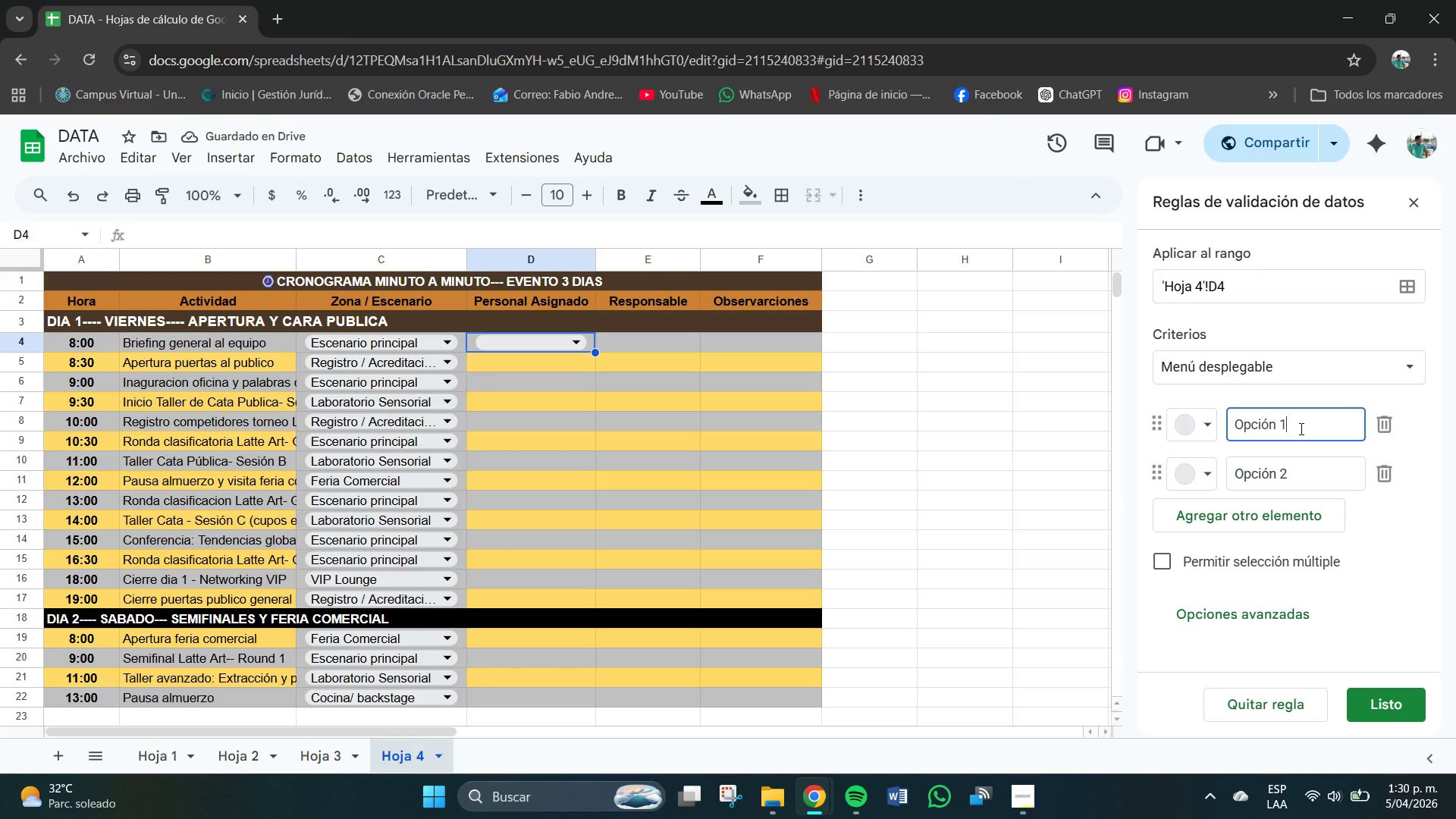 
key(Backspace)
 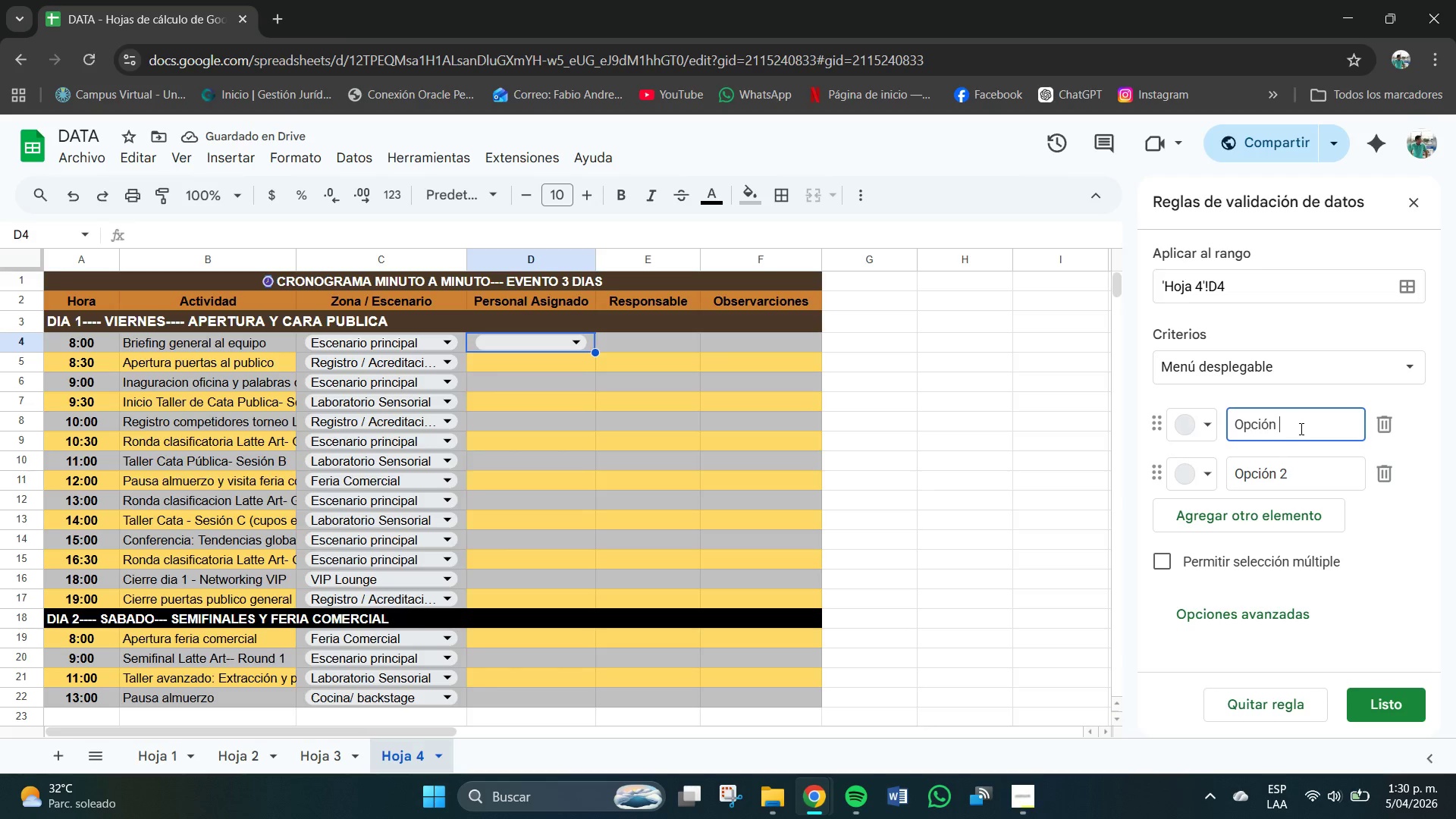 
key(Backspace)
 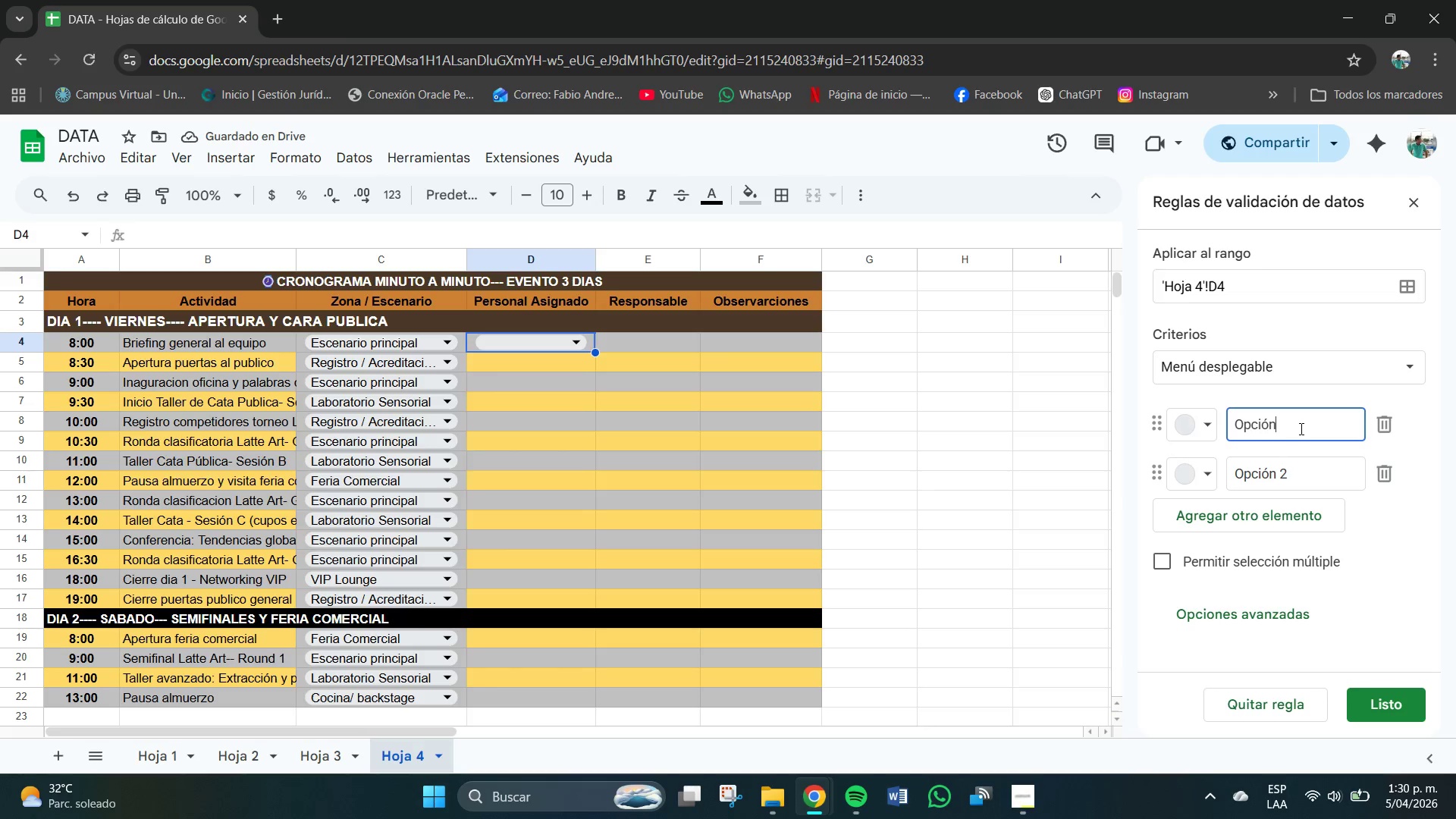 
key(Backspace)
 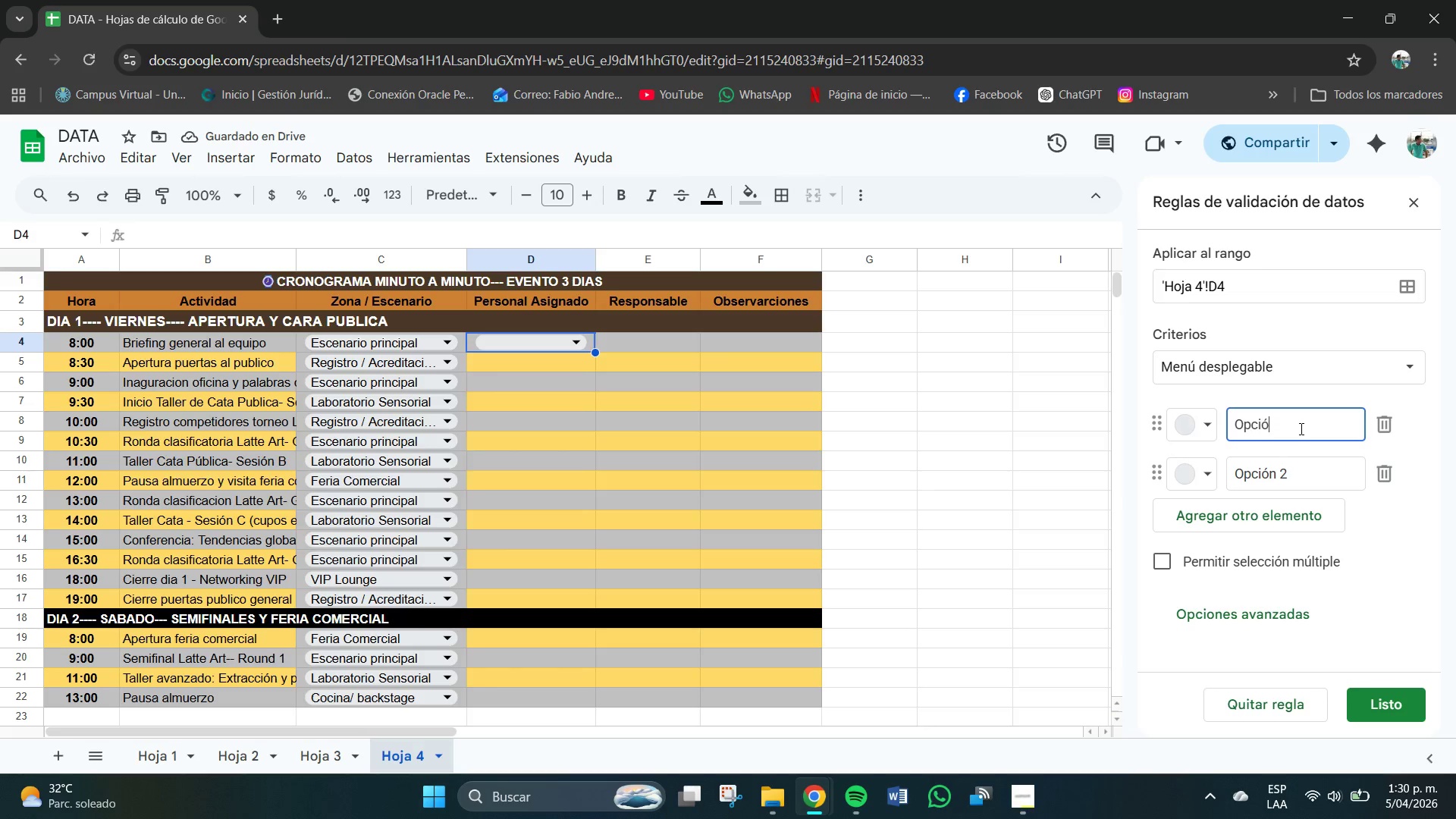 
key(Backspace)
 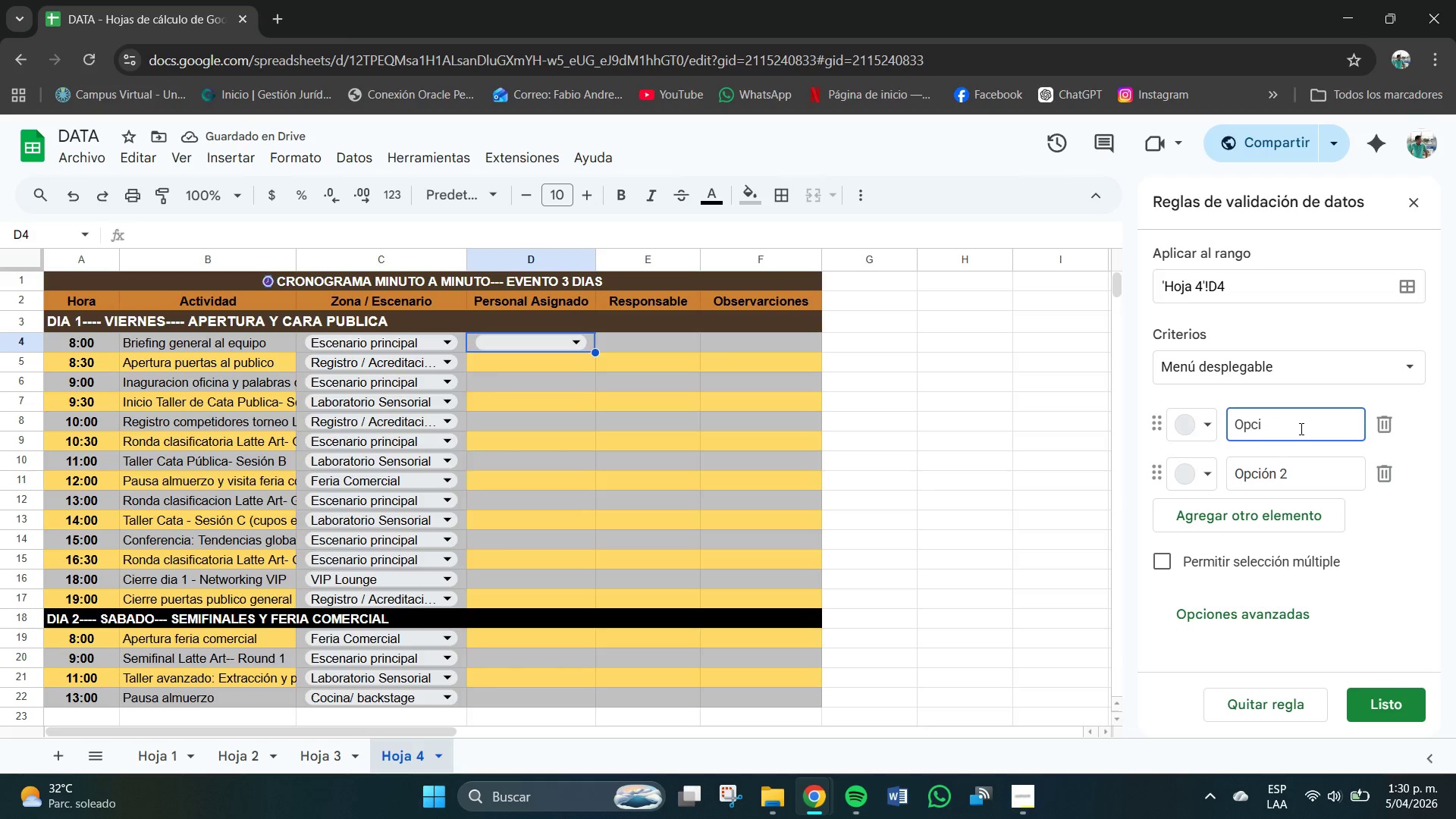 
key(Backspace)
 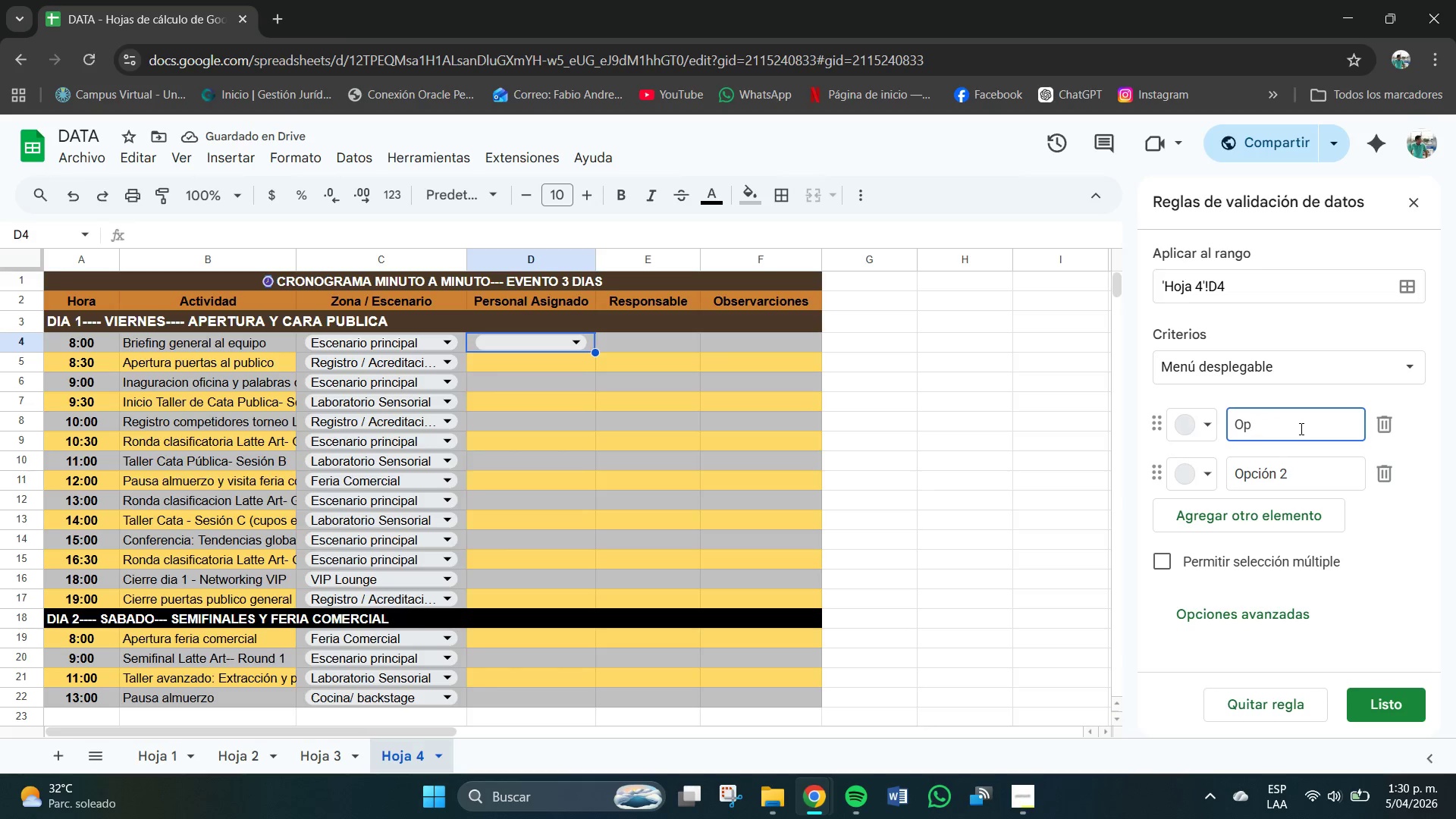 
key(Backspace)
 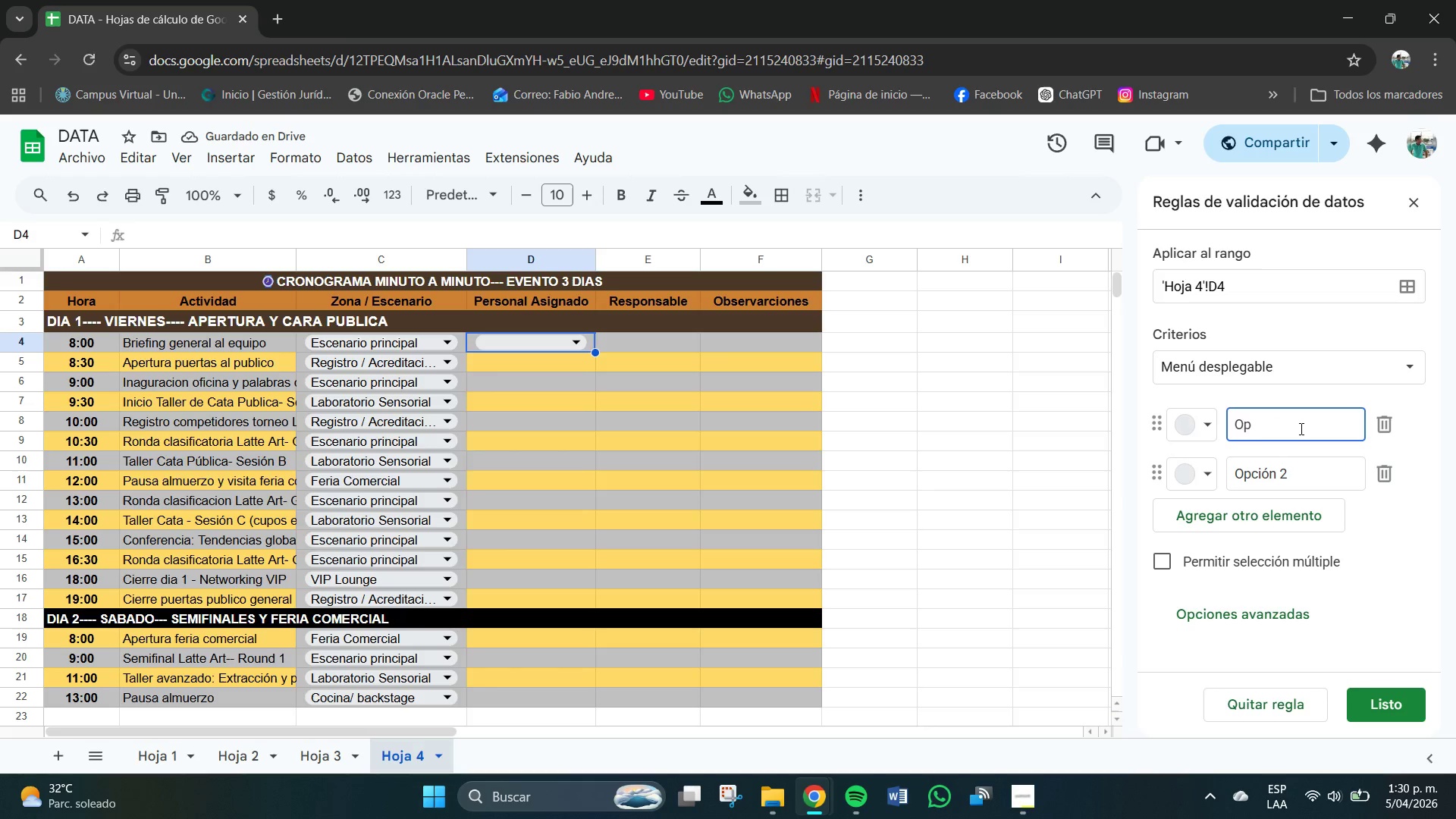 
key(Backspace)
 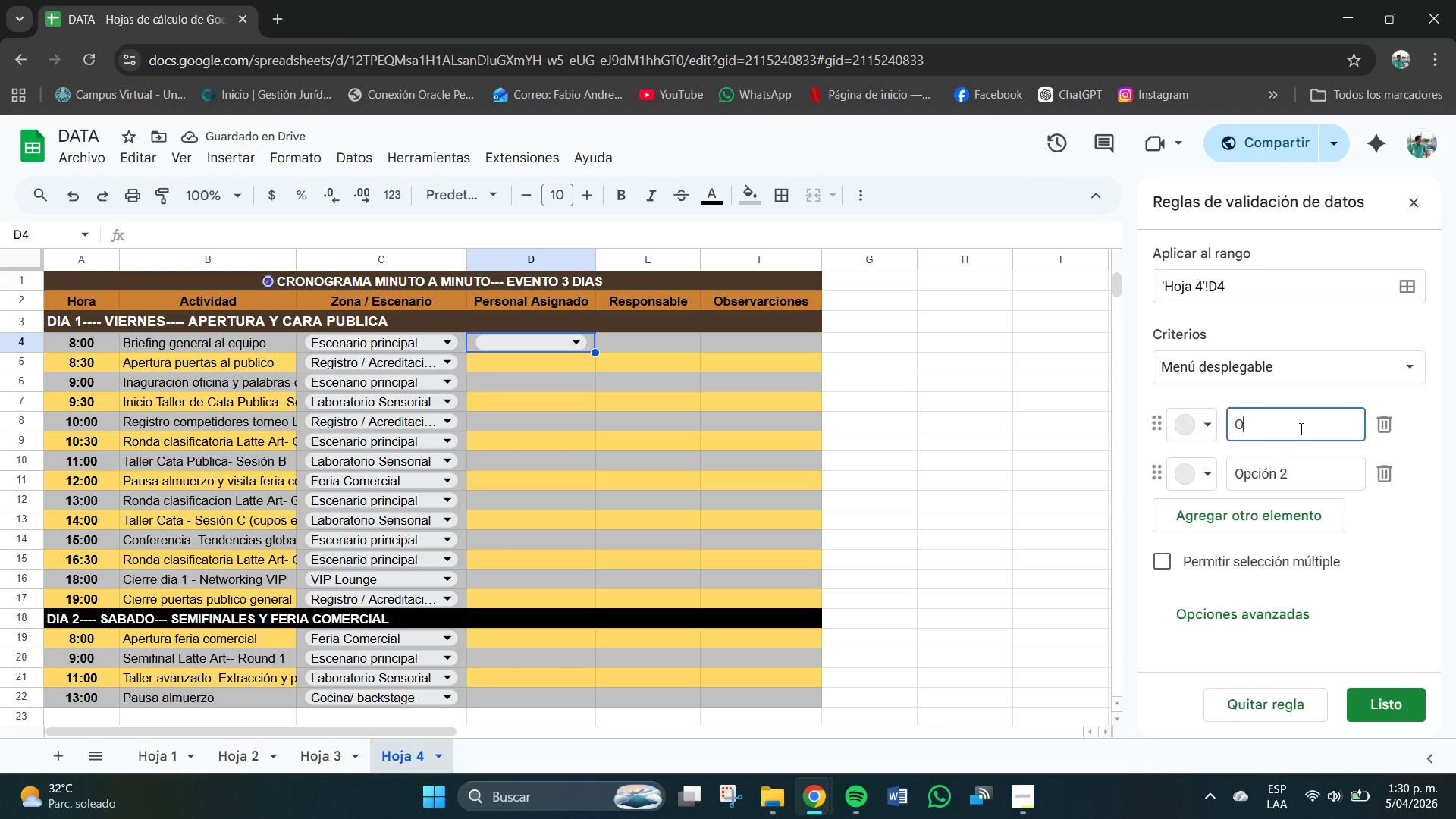 
key(Backspace)
 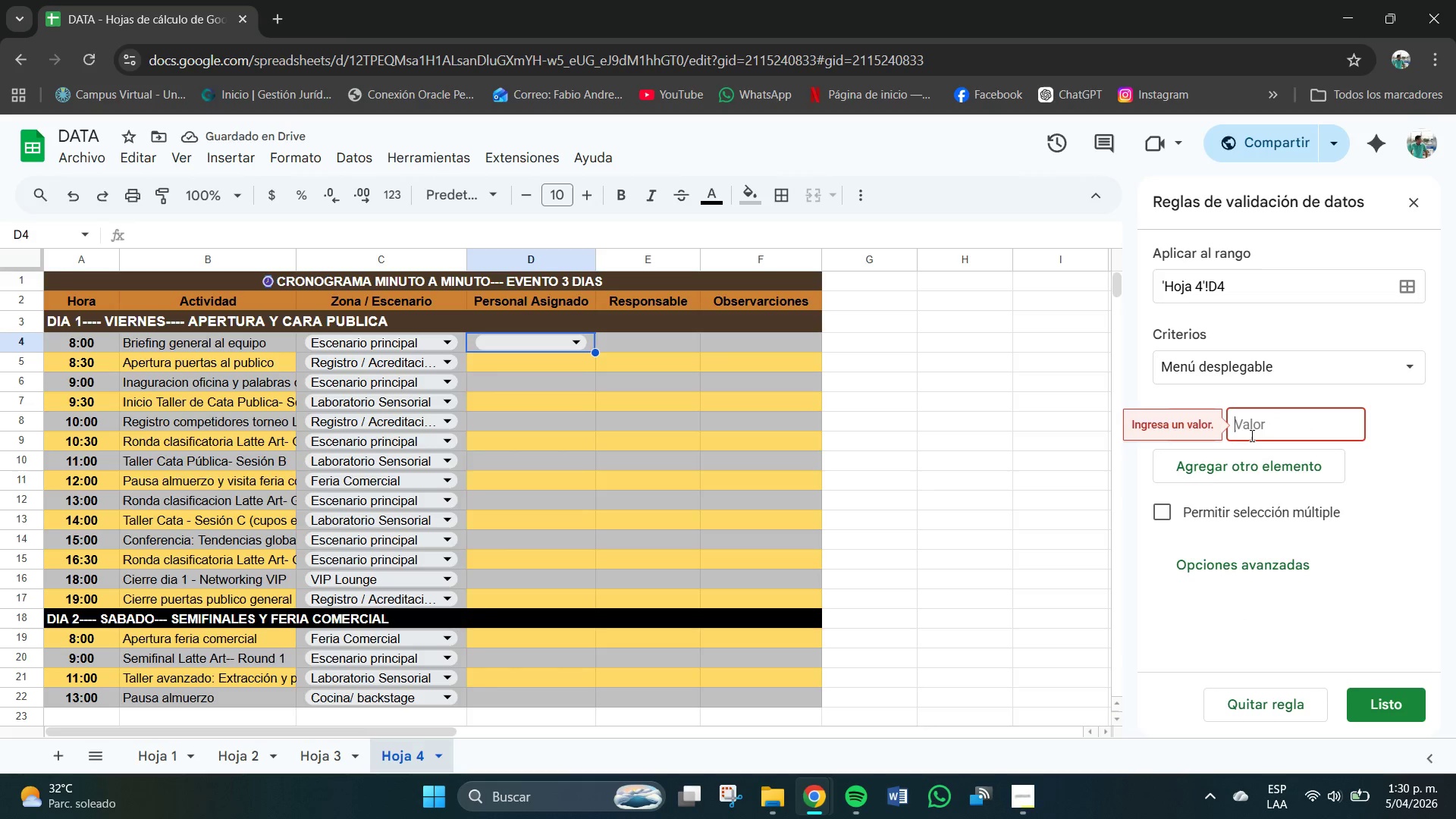 
wait(7.69)
 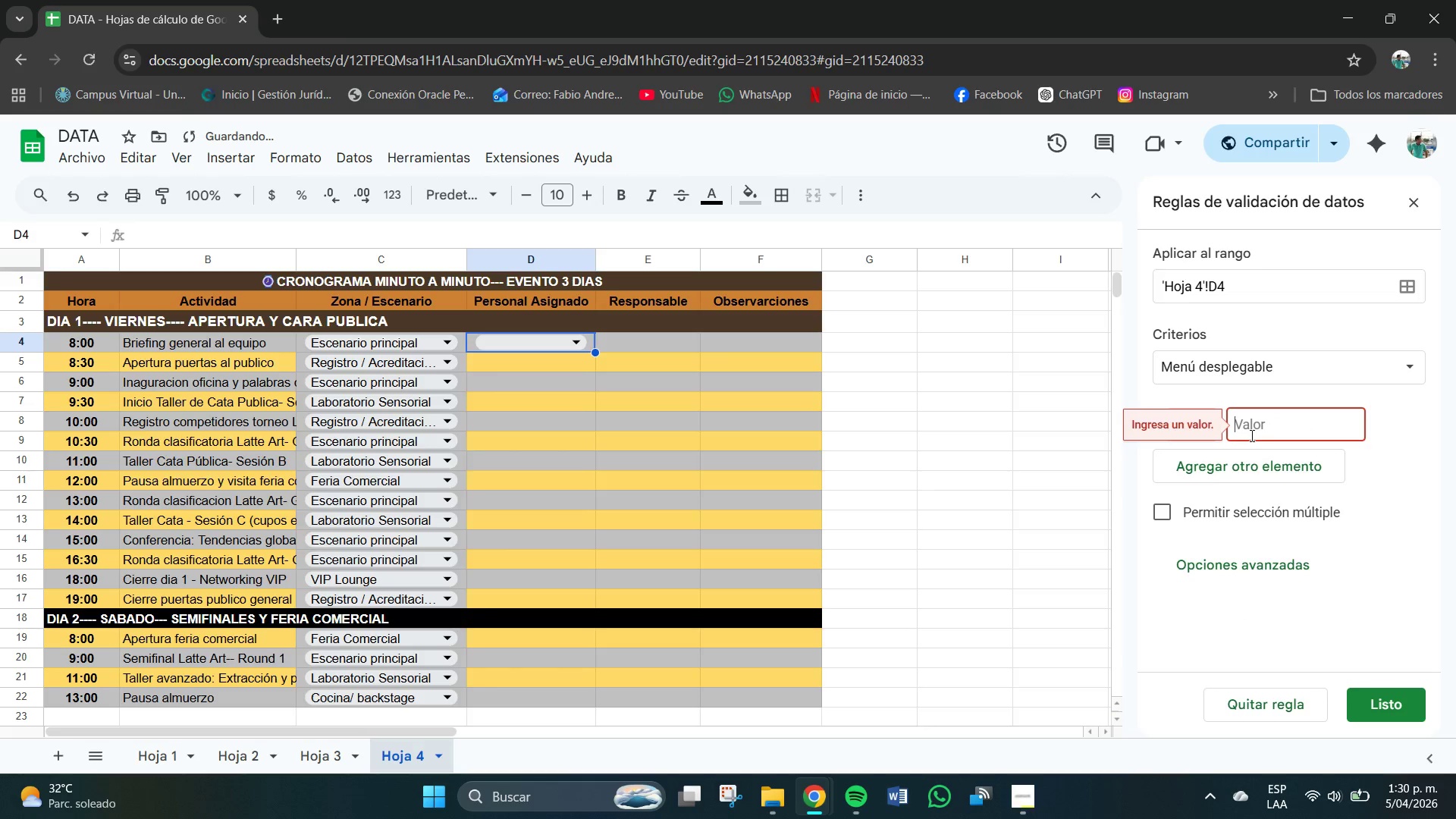 
type(Car`)
key(Backspace)
type(los Medndez)
key(Backspace)
key(Backspace)
key(Backspace)
key(Backspace)
key(Backspace)
type(ndez *MC()
 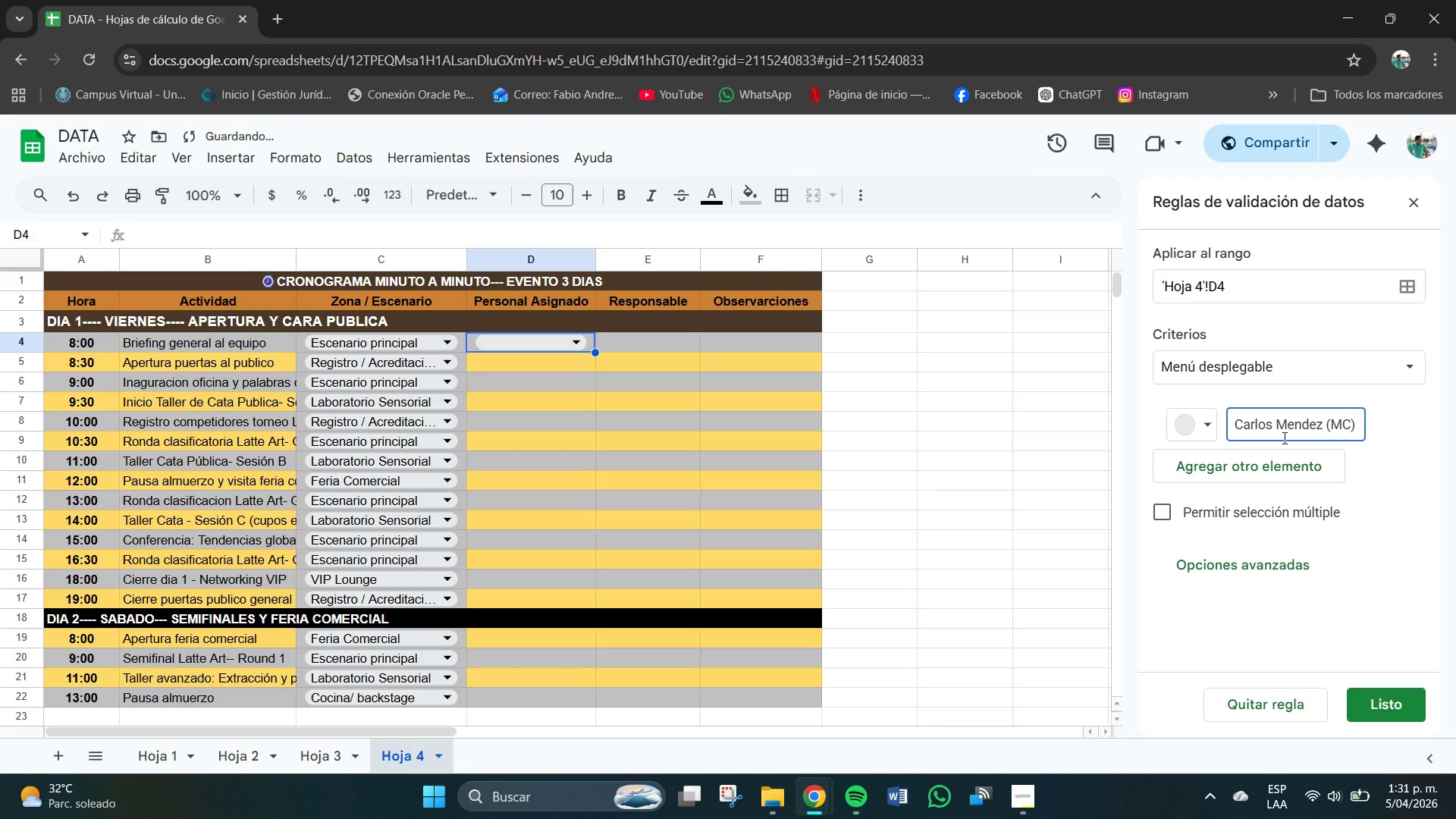 
key(Enter)
 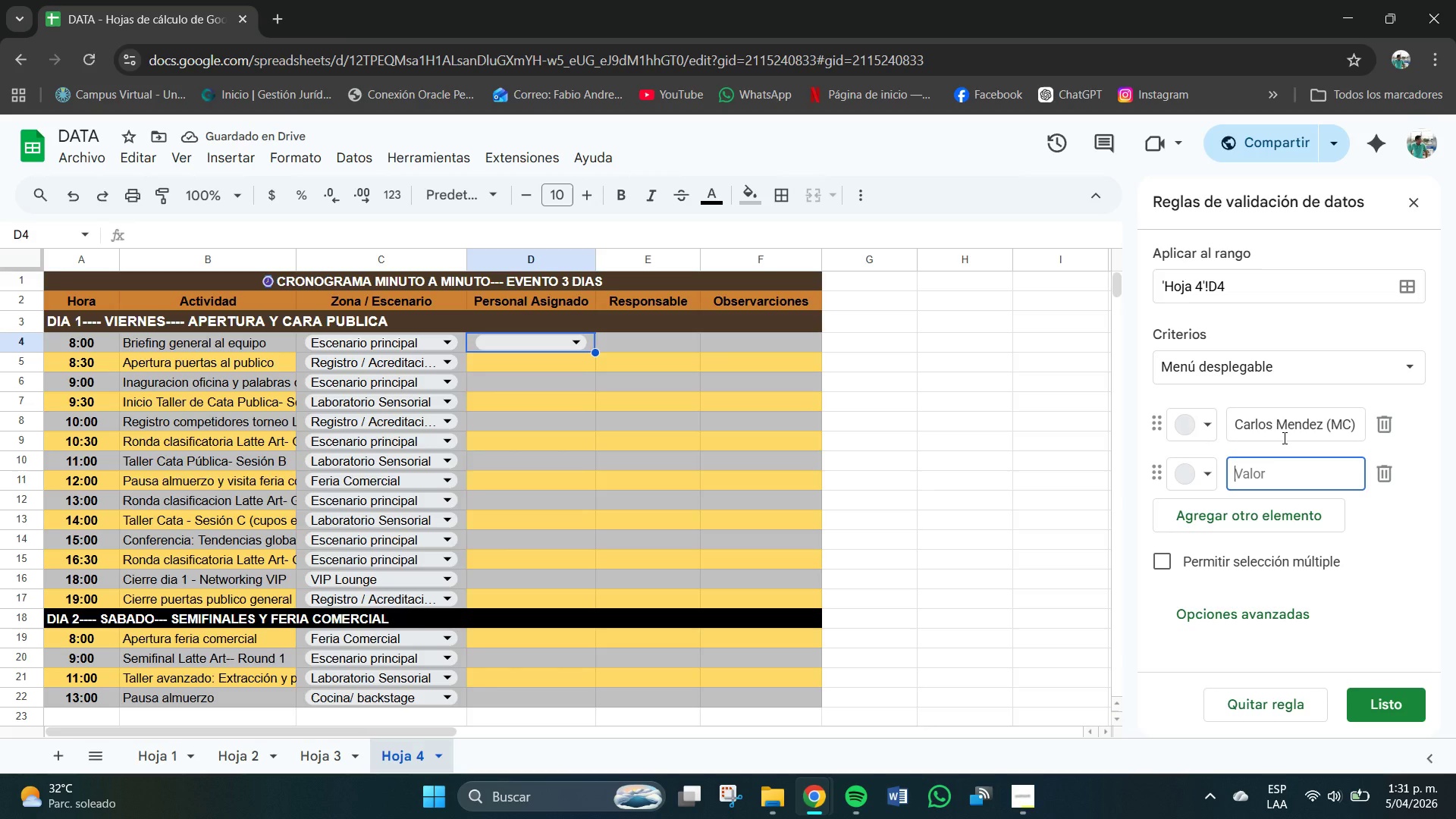 
type(Ana Rios *Tecnico)
 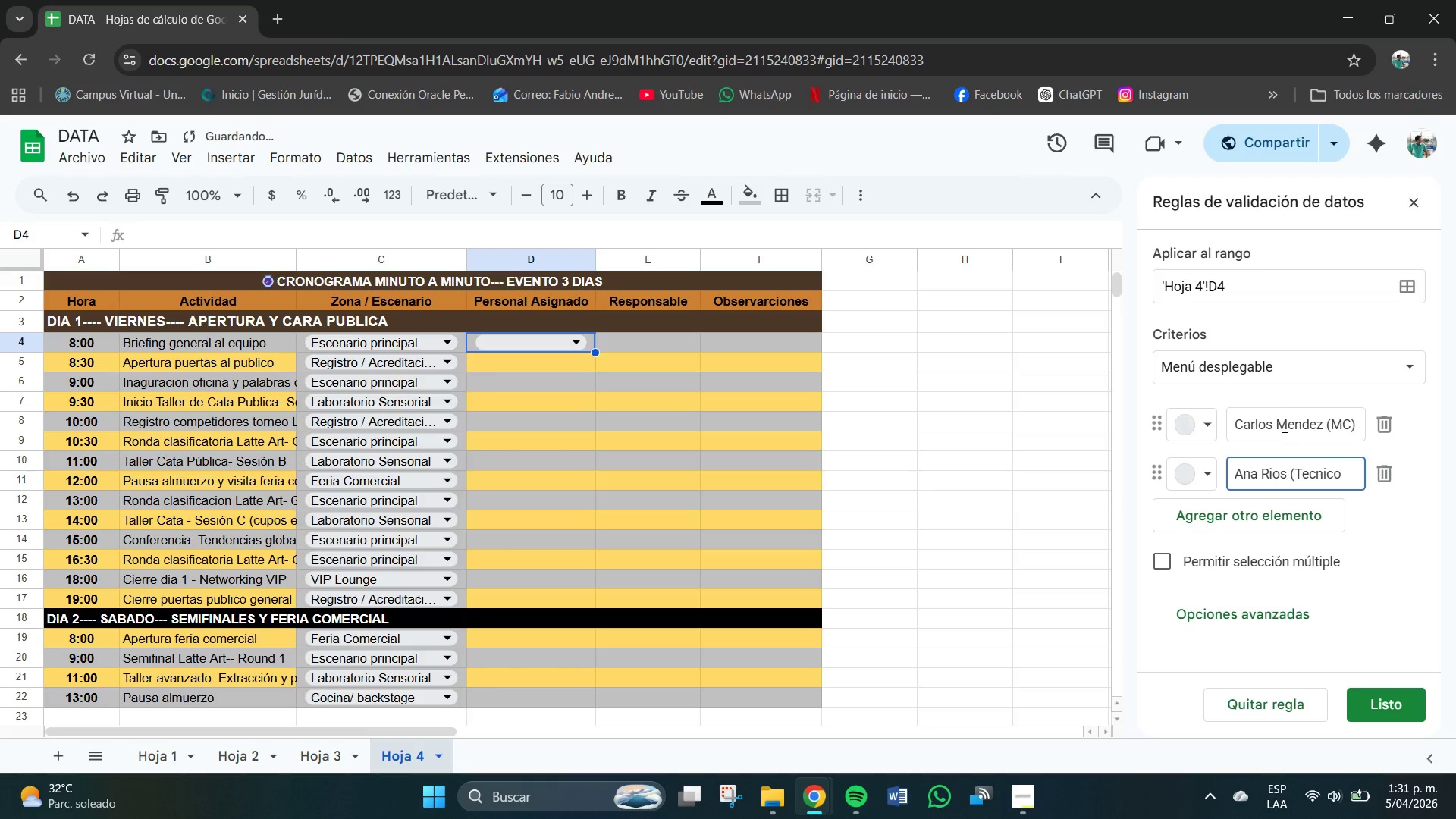 
key(Shift+9)
 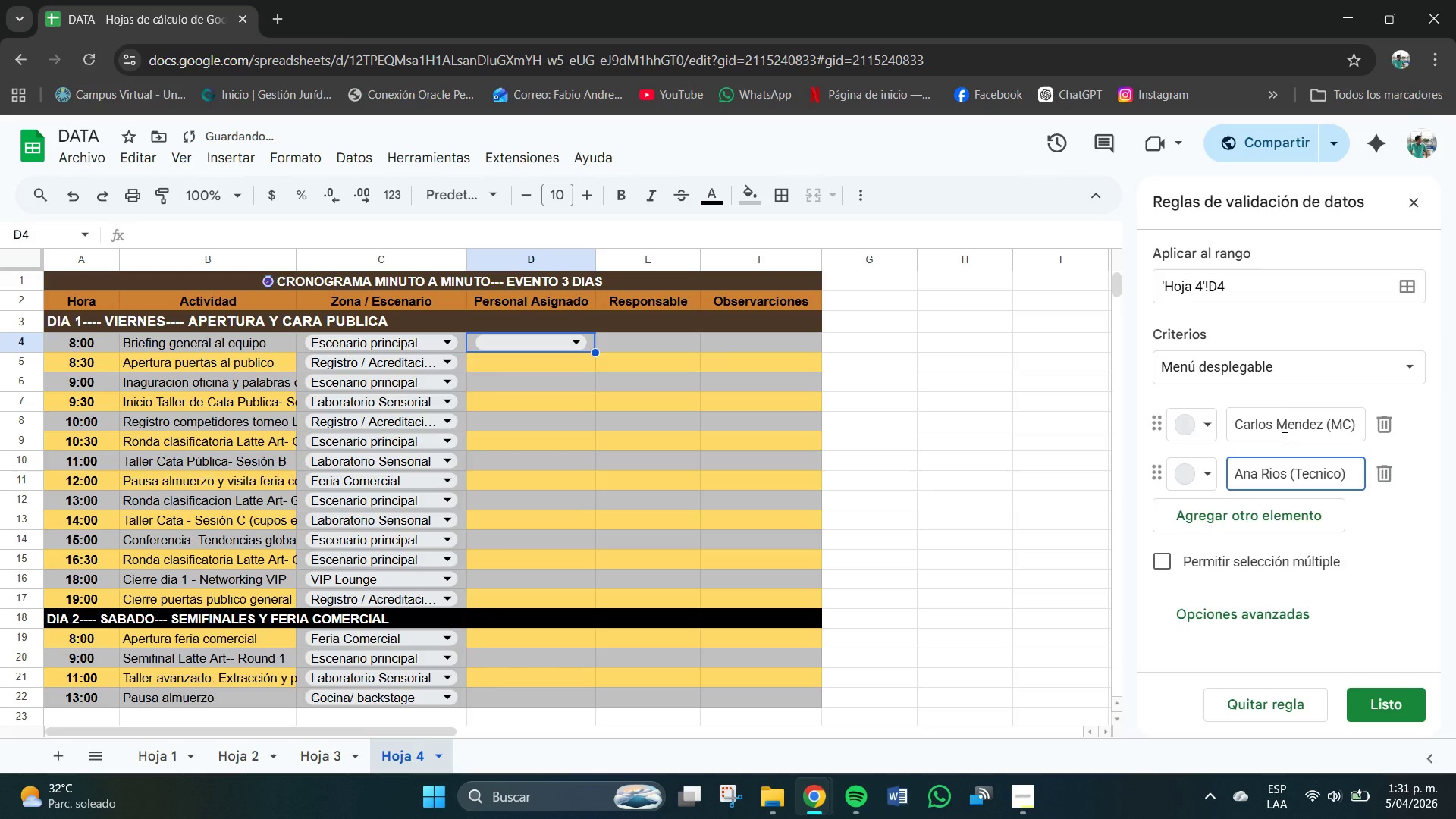 
key(Enter)
 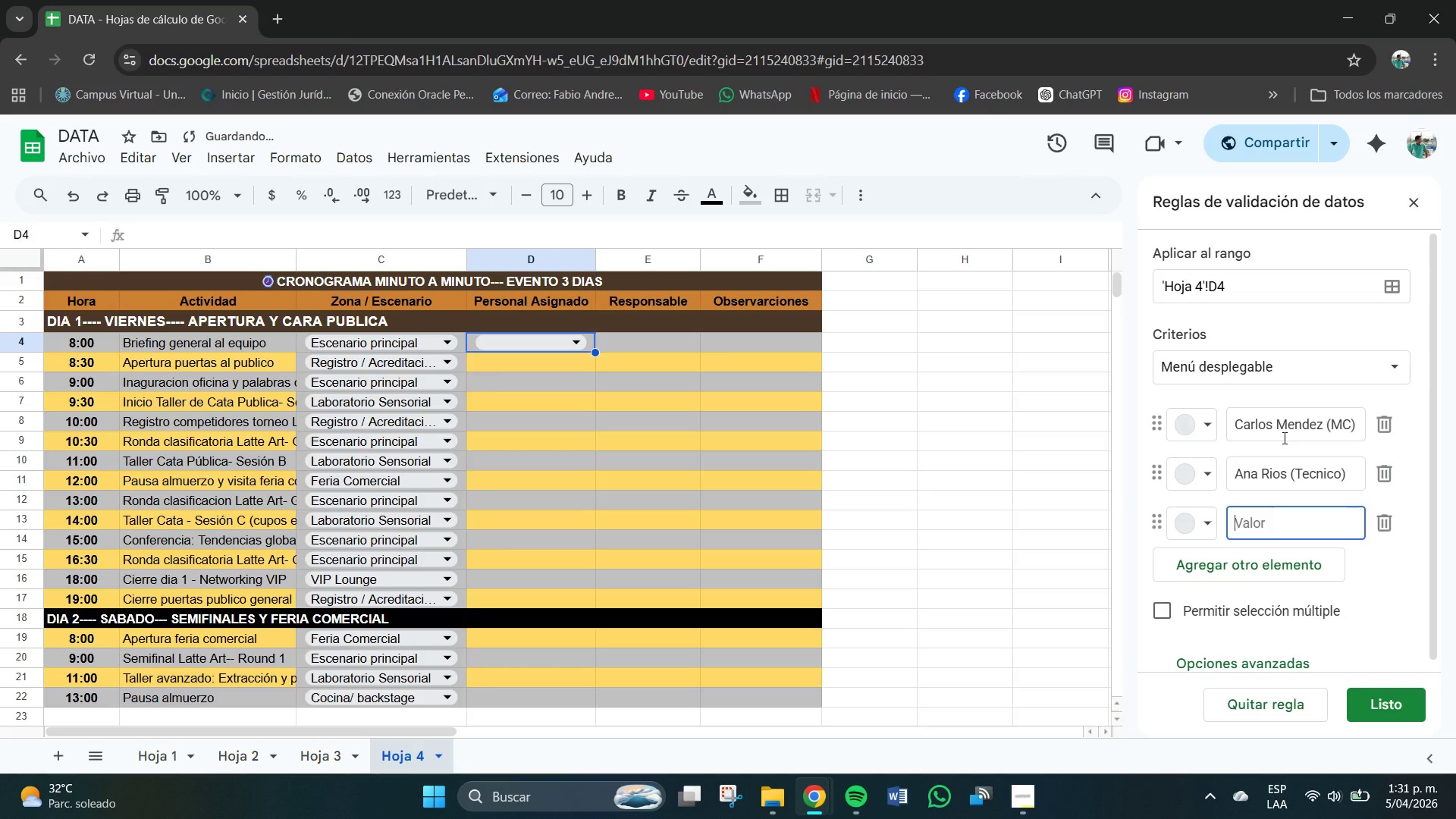 
type(Pedro Lopez *)
 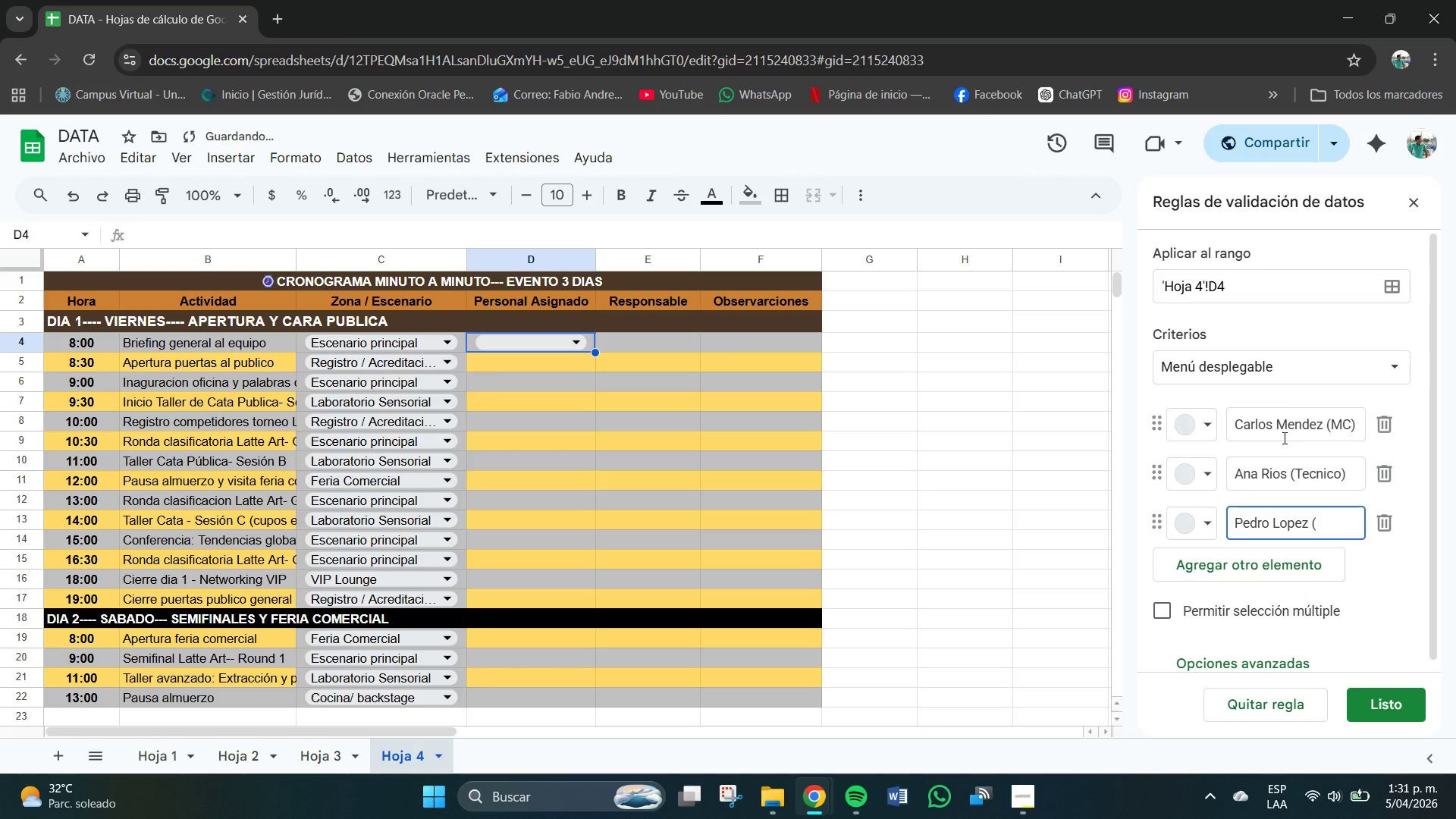 
wait(6.23)
 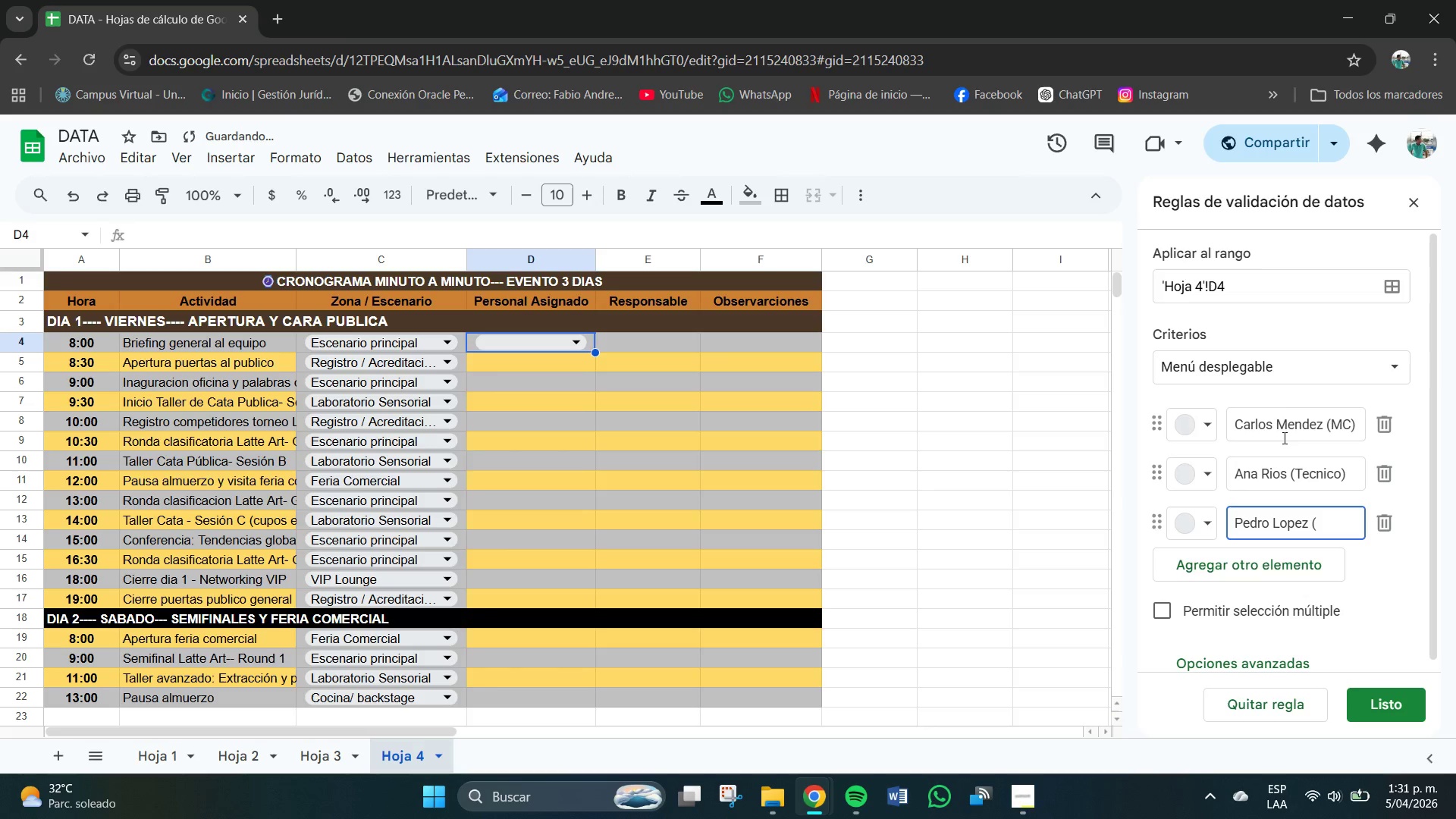 
left_click([1344, 472])
 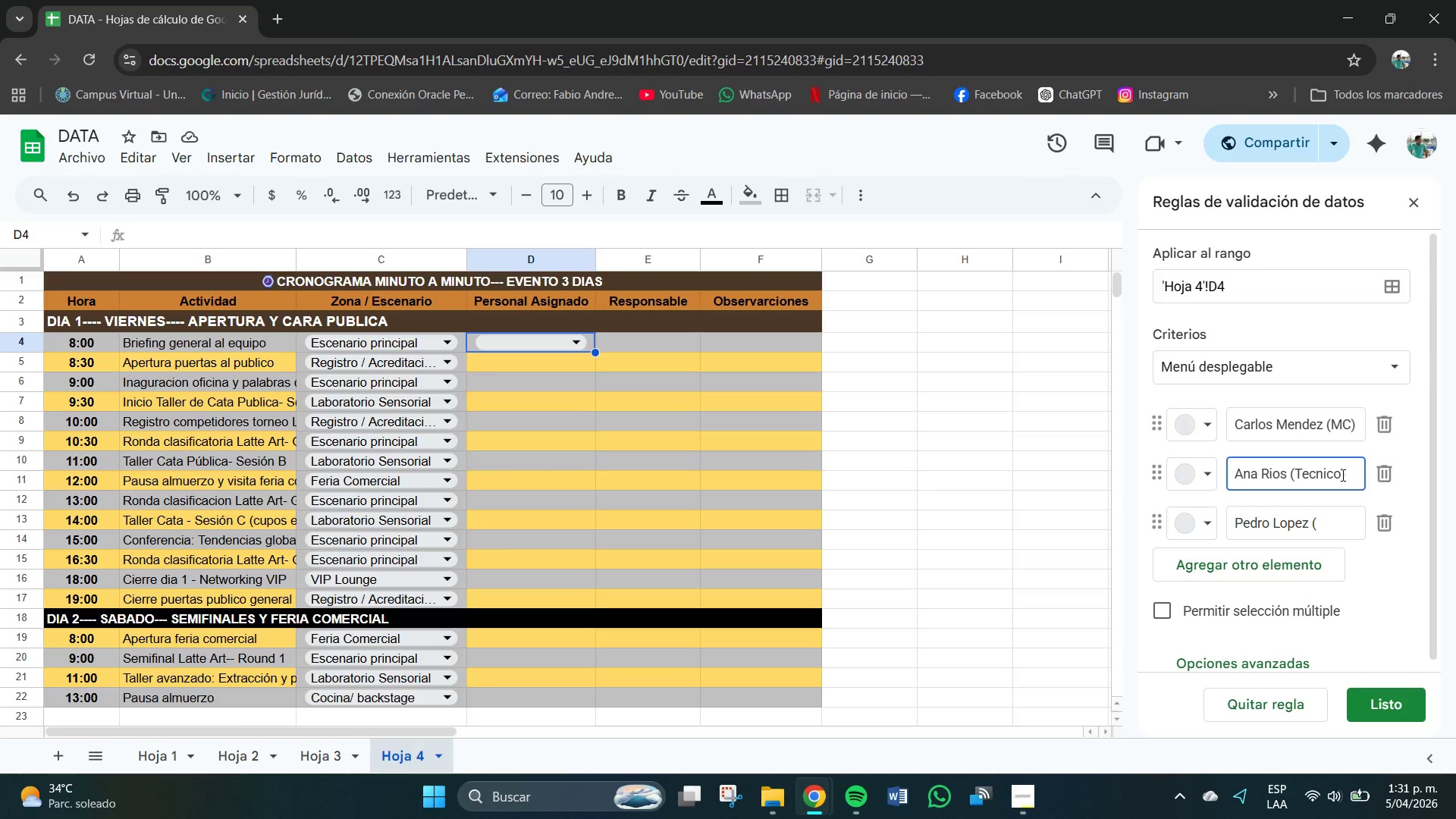 
left_click([1343, 475])
 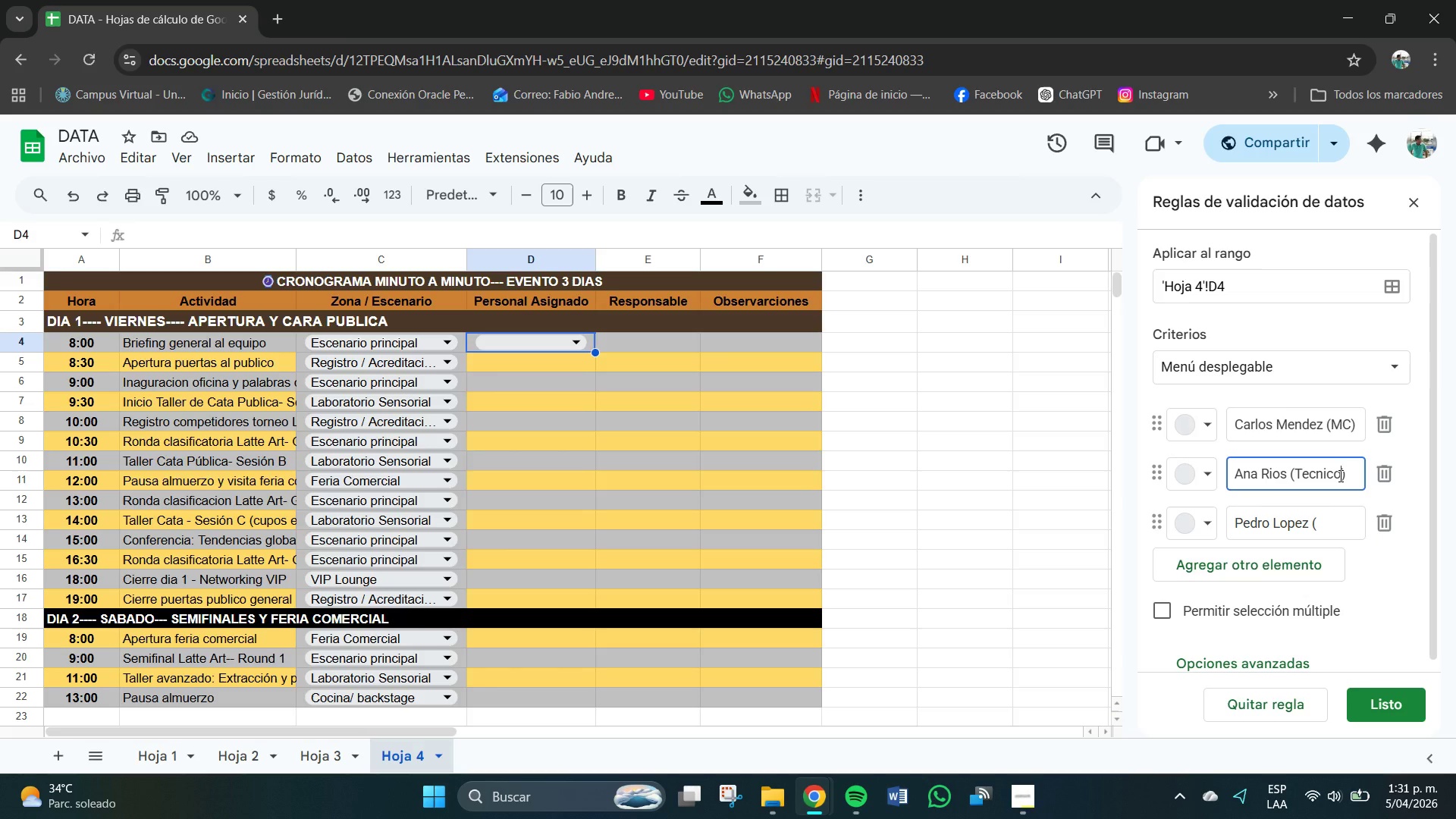 
left_click_drag(start_coordinate=[1341, 475], to_coordinate=[1297, 482])
 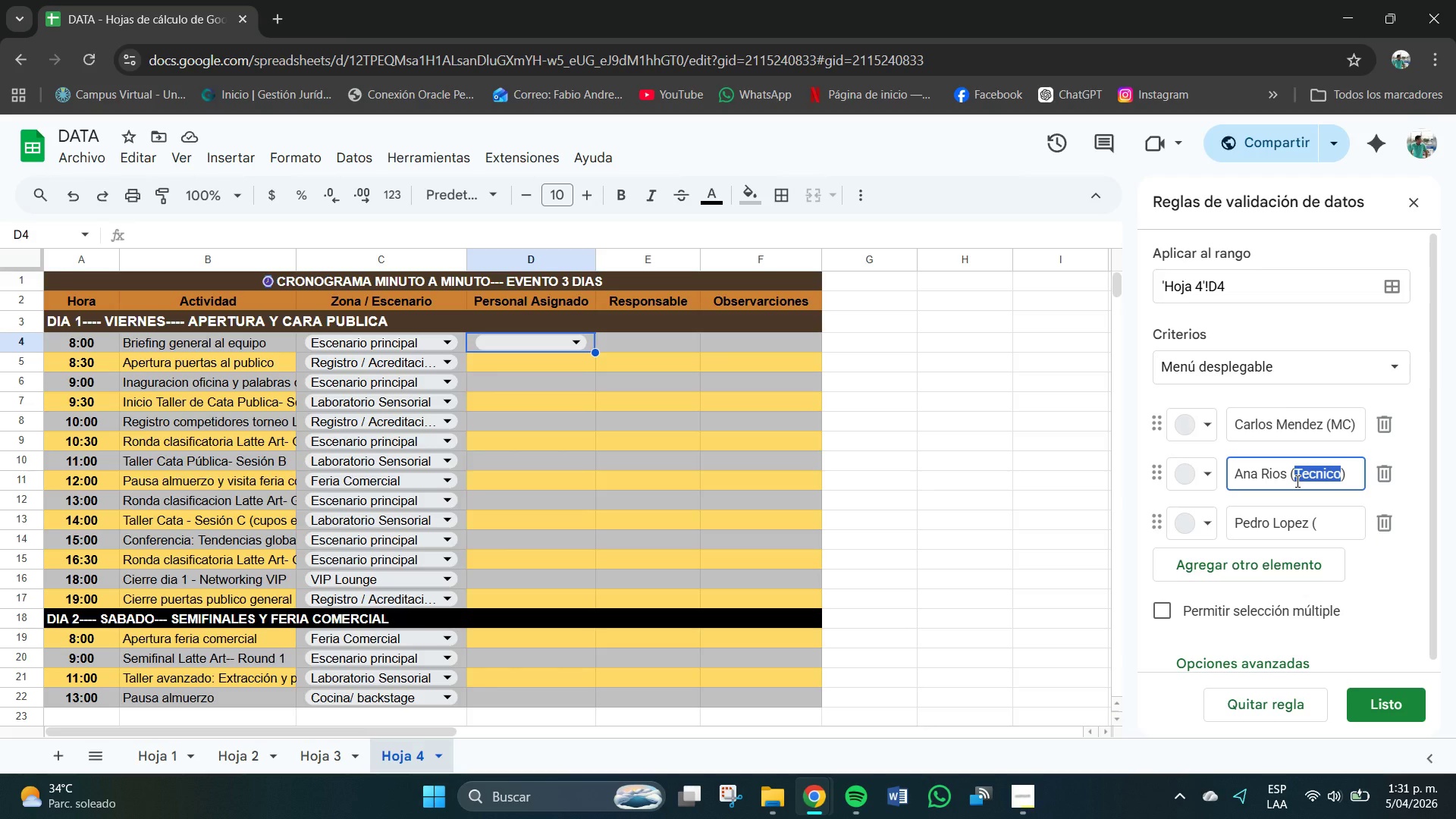 
key(Control+C)
 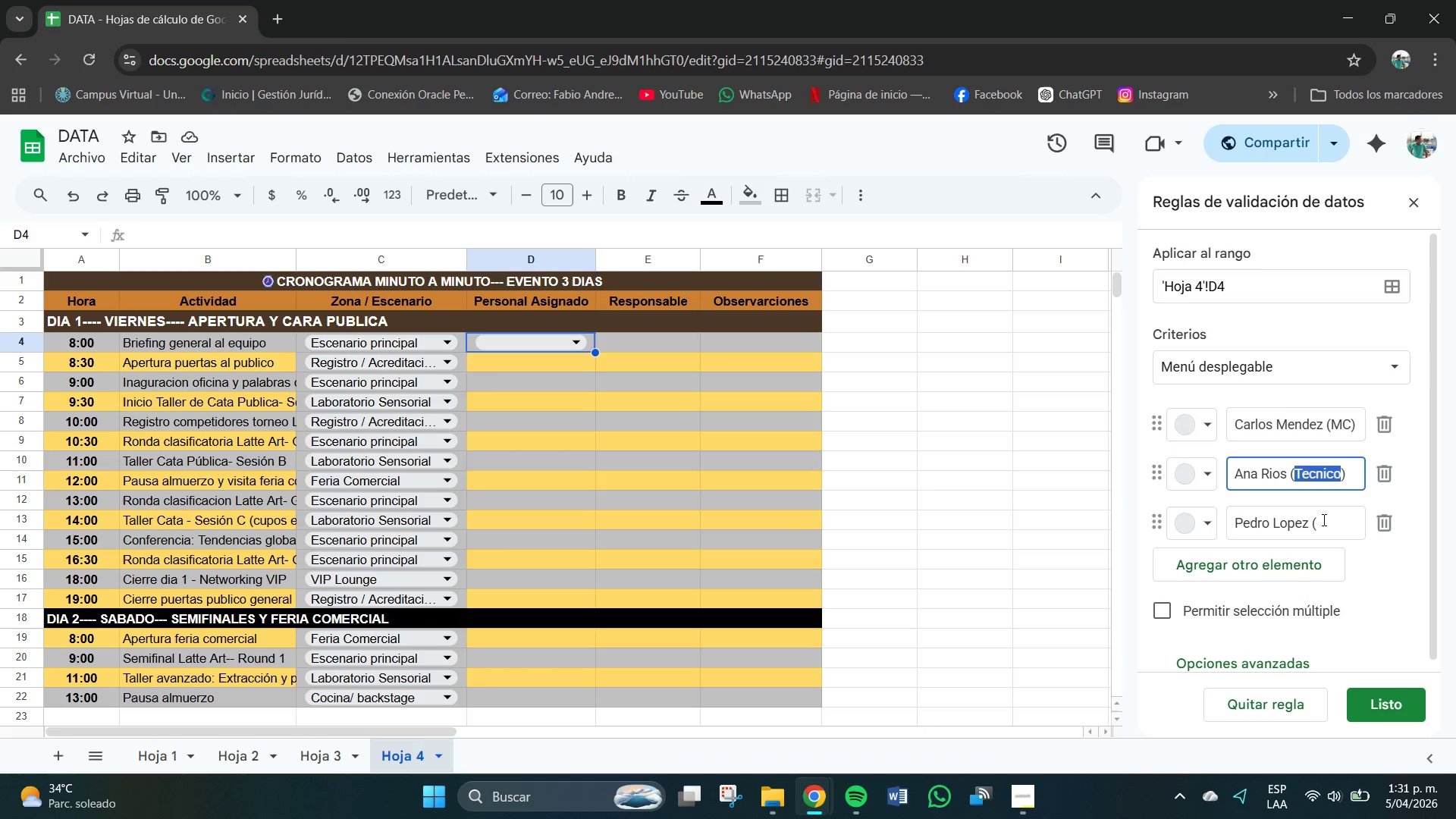 
left_click([1331, 523])
 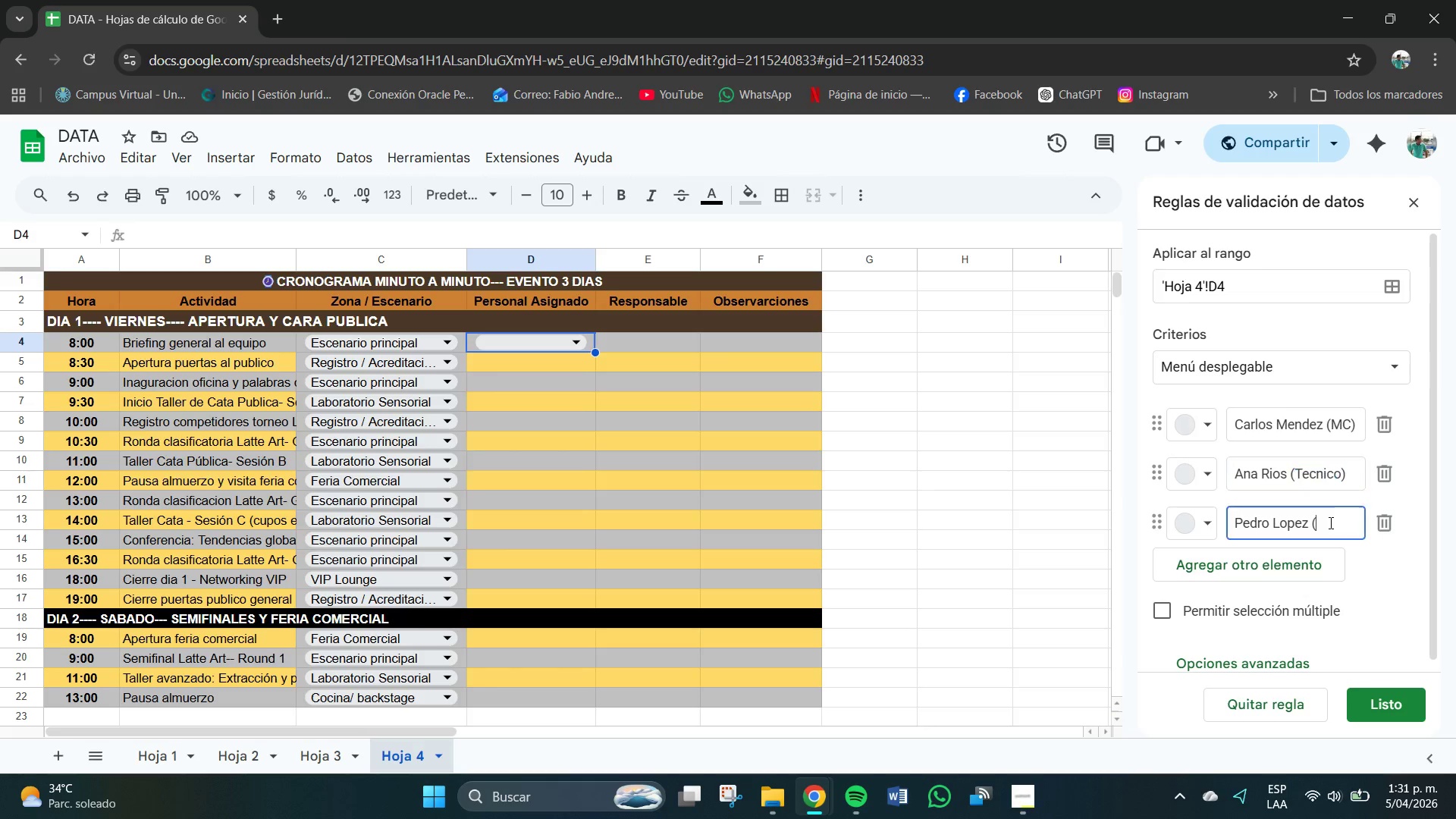 
key(Control+V)
 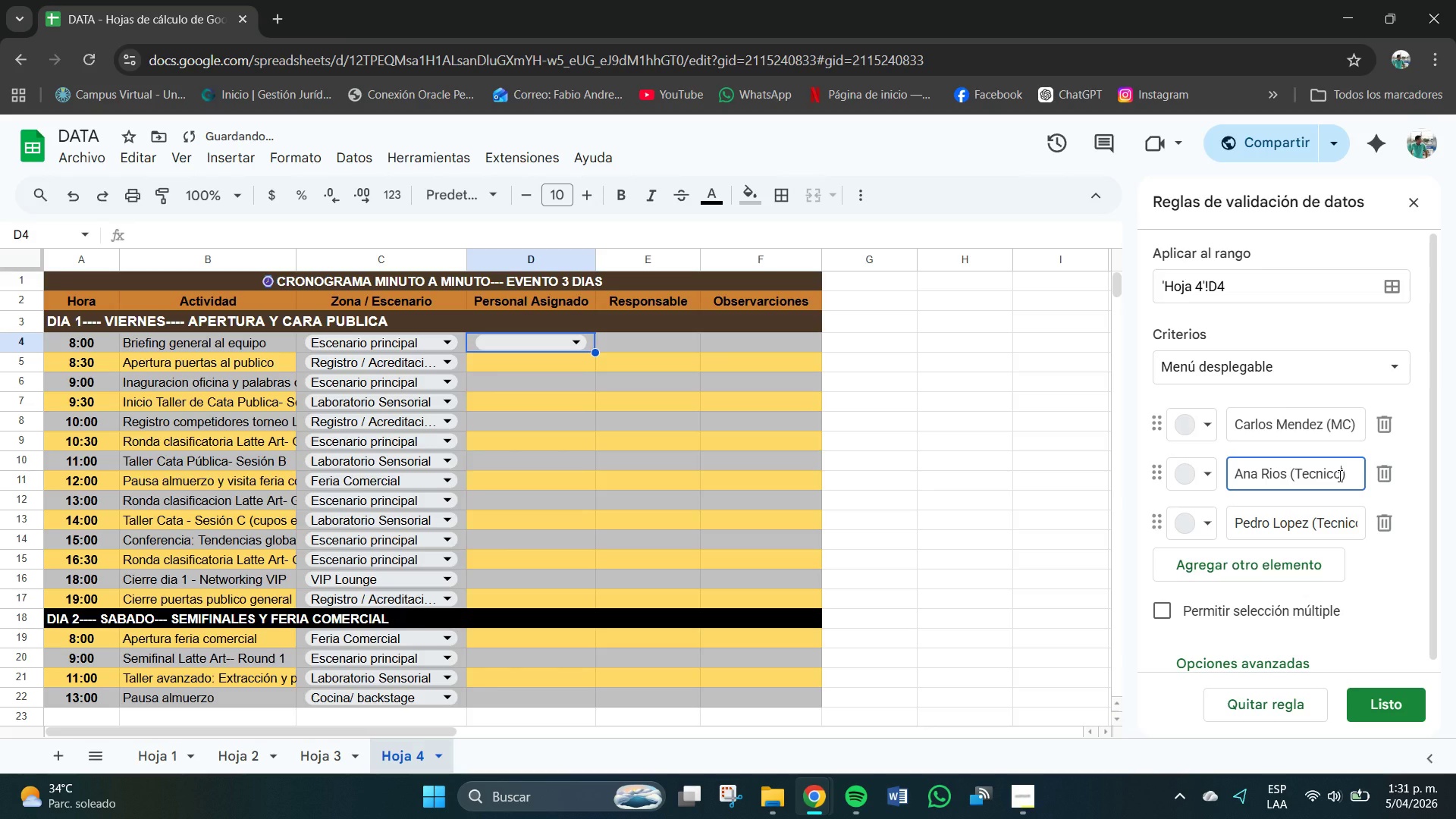 
key(Backspace)
key(Backspace)
key(Backspace)
key(Backspace)
key(Backspace)
key(Backspace)
key(Backspace)
type(Registro)
 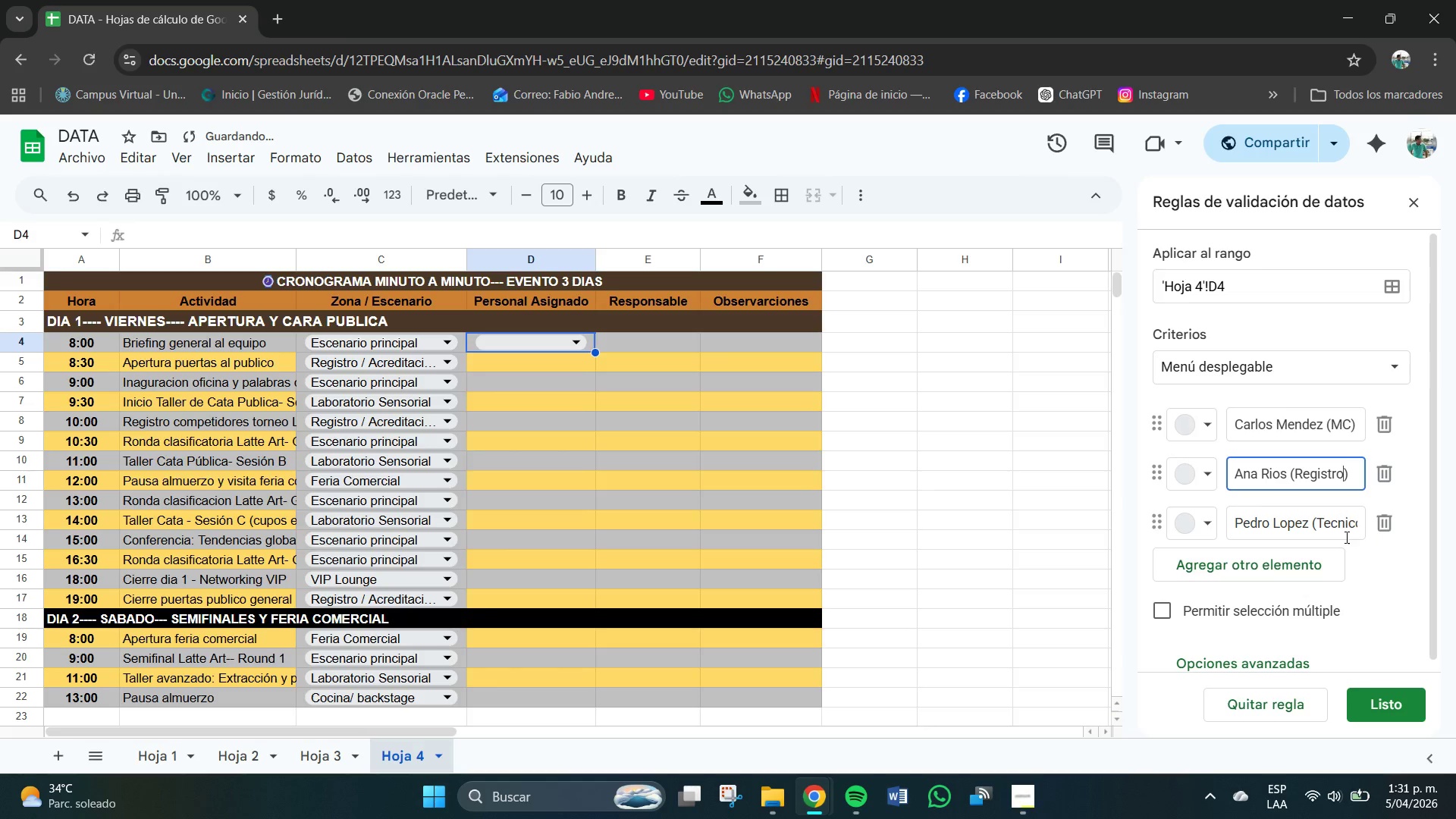 
left_click([1345, 522])
 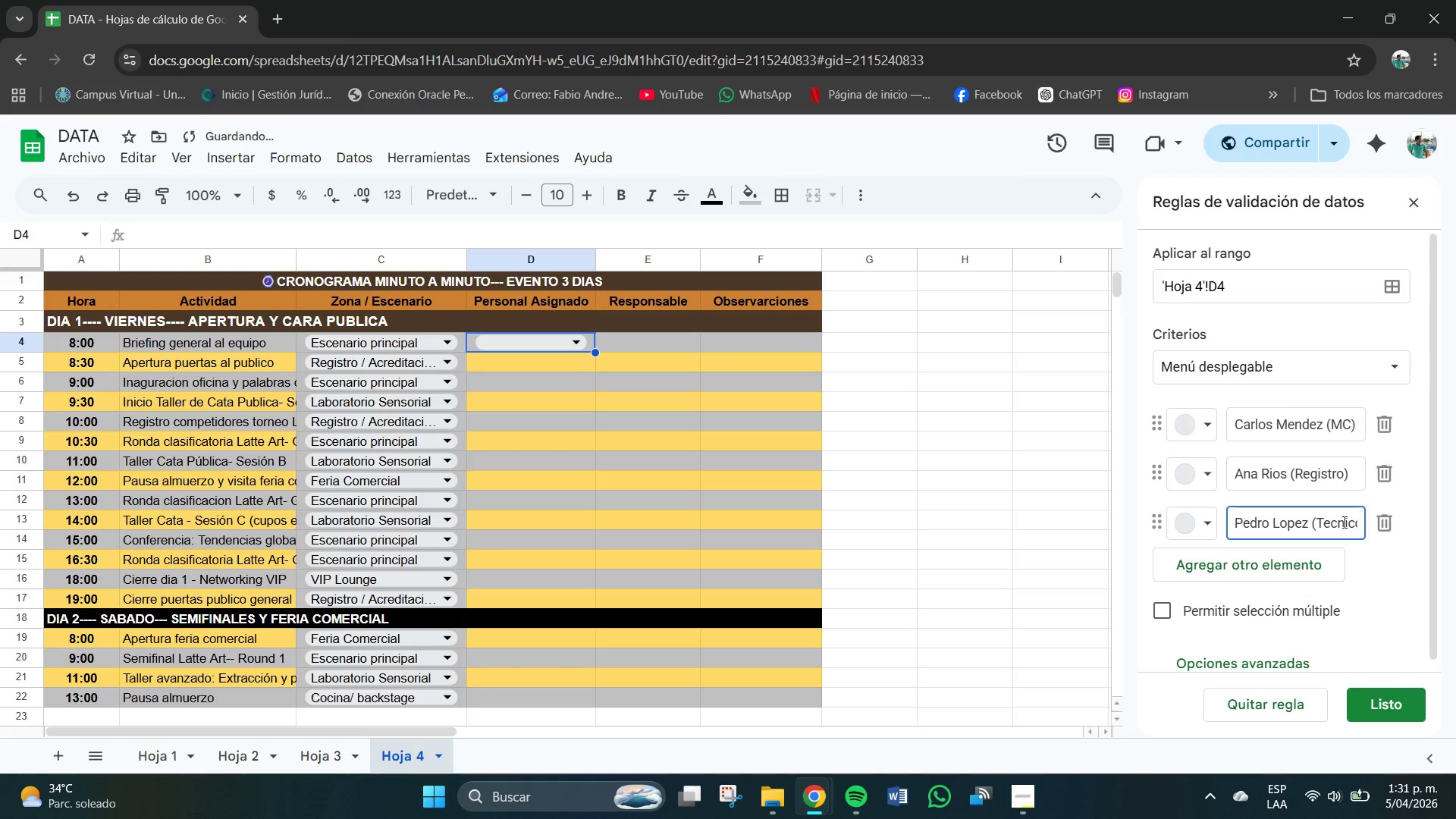 
hold_key(key=ArrowRight, duration=0.64)
 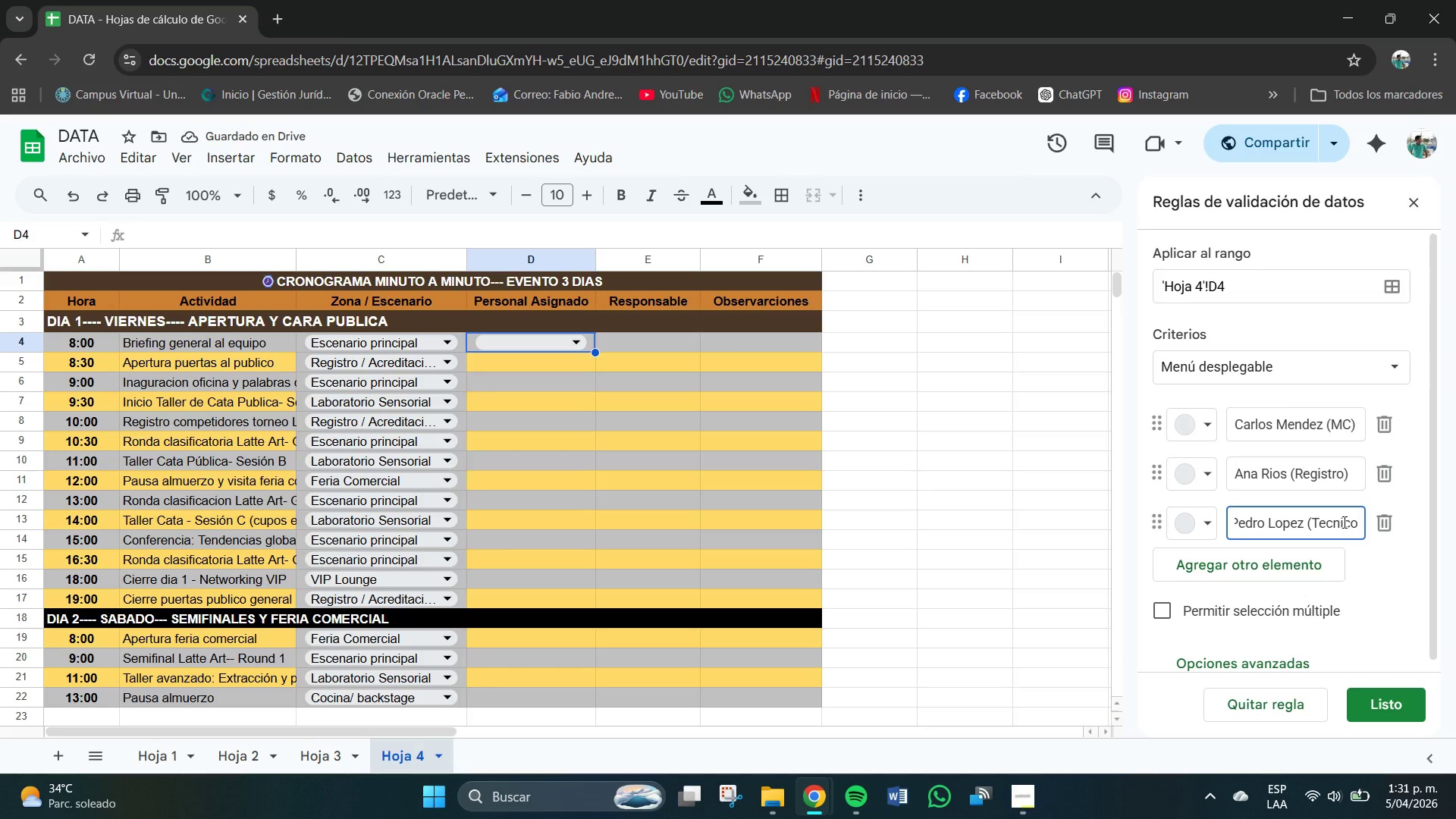 
key(Shift+9)
 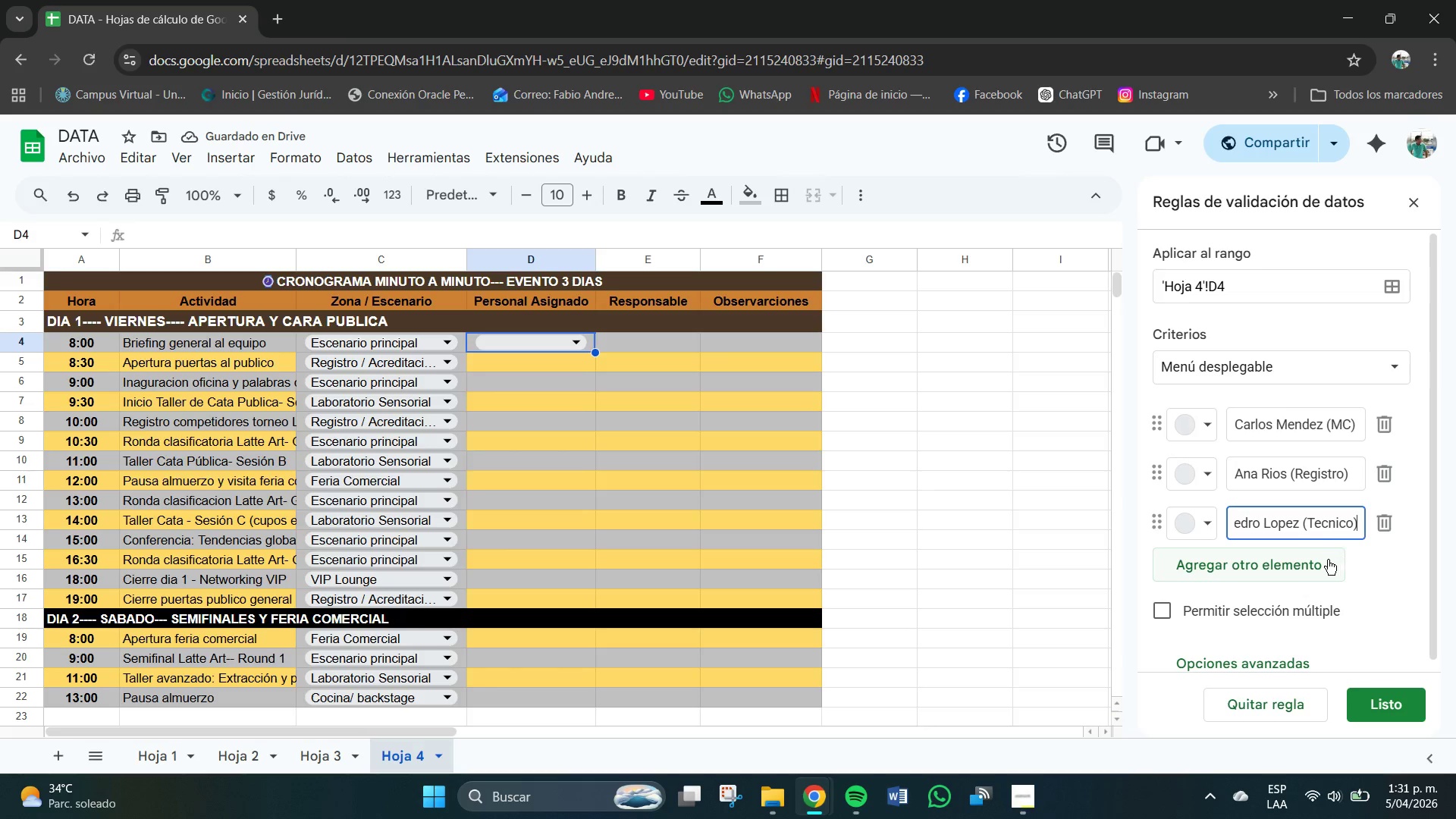 
key(Enter)
 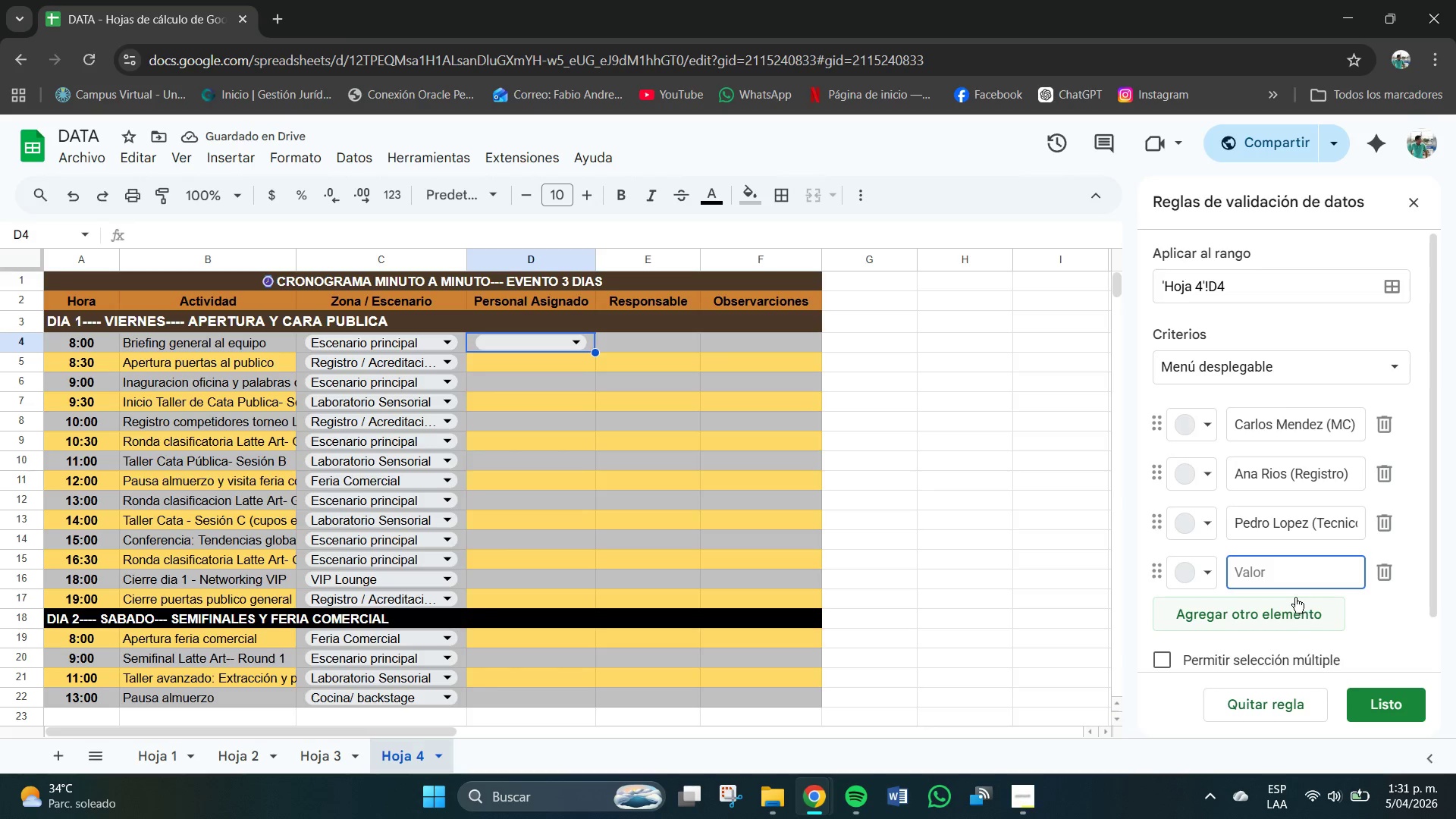 
left_click([1274, 573])
 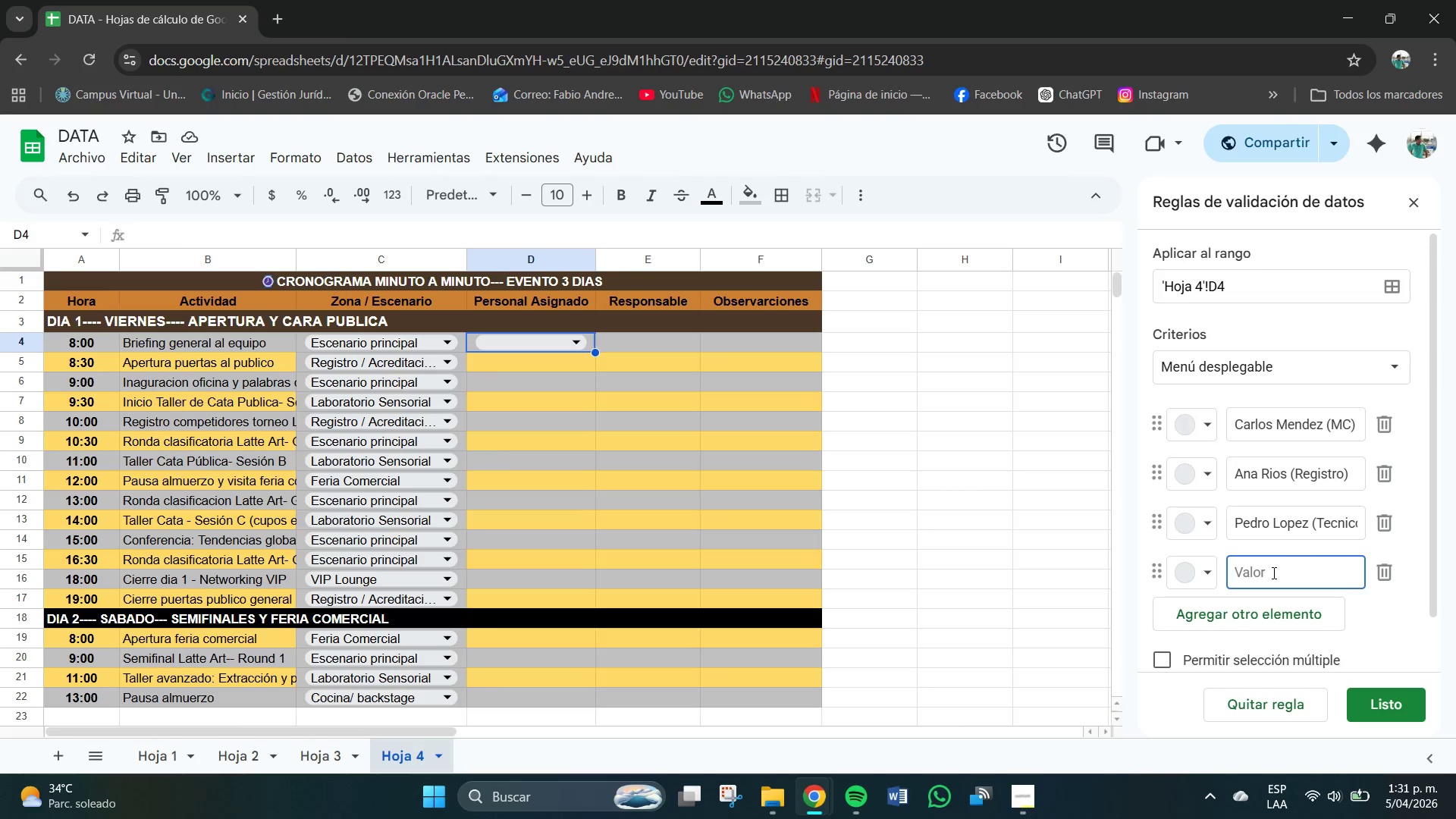 
type(Sofia Torer)
key(Backspace)
key(Backspace)
 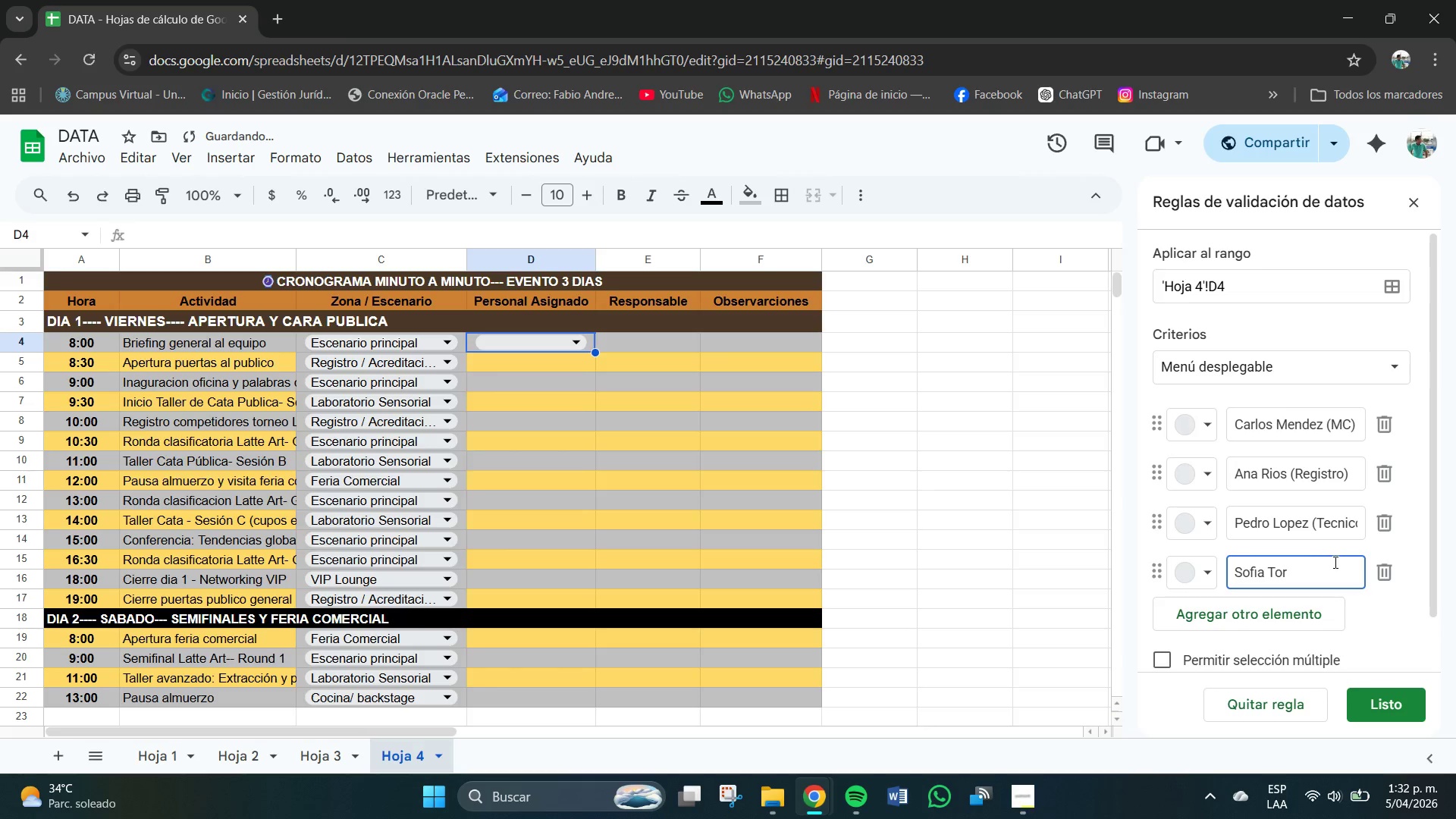 
type(rez)
key(Backspace)
type(s *Sensp)
key(Backspace)
type(p)
key(Backspace)
type(orial()
 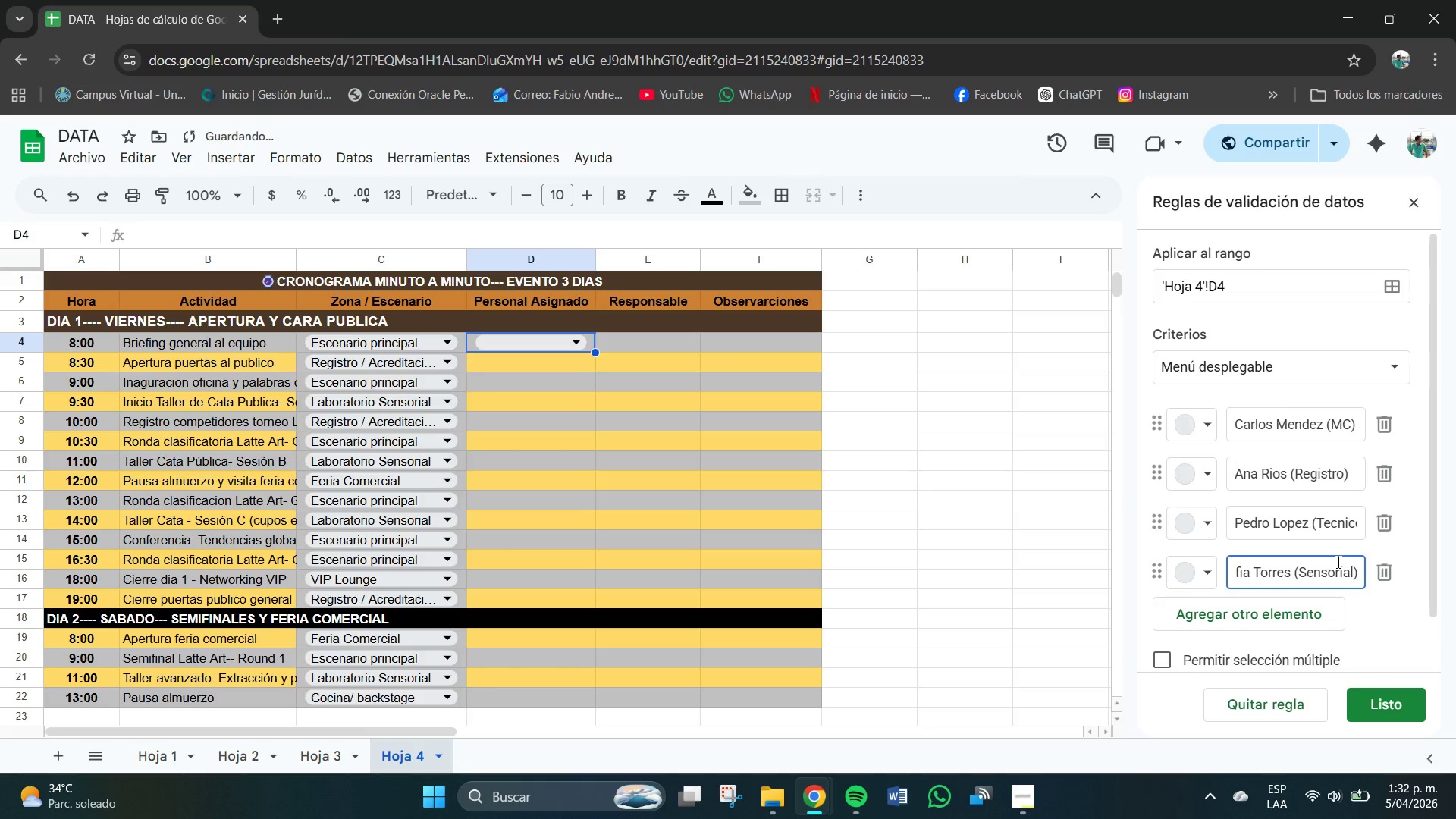 
key(Enter)
 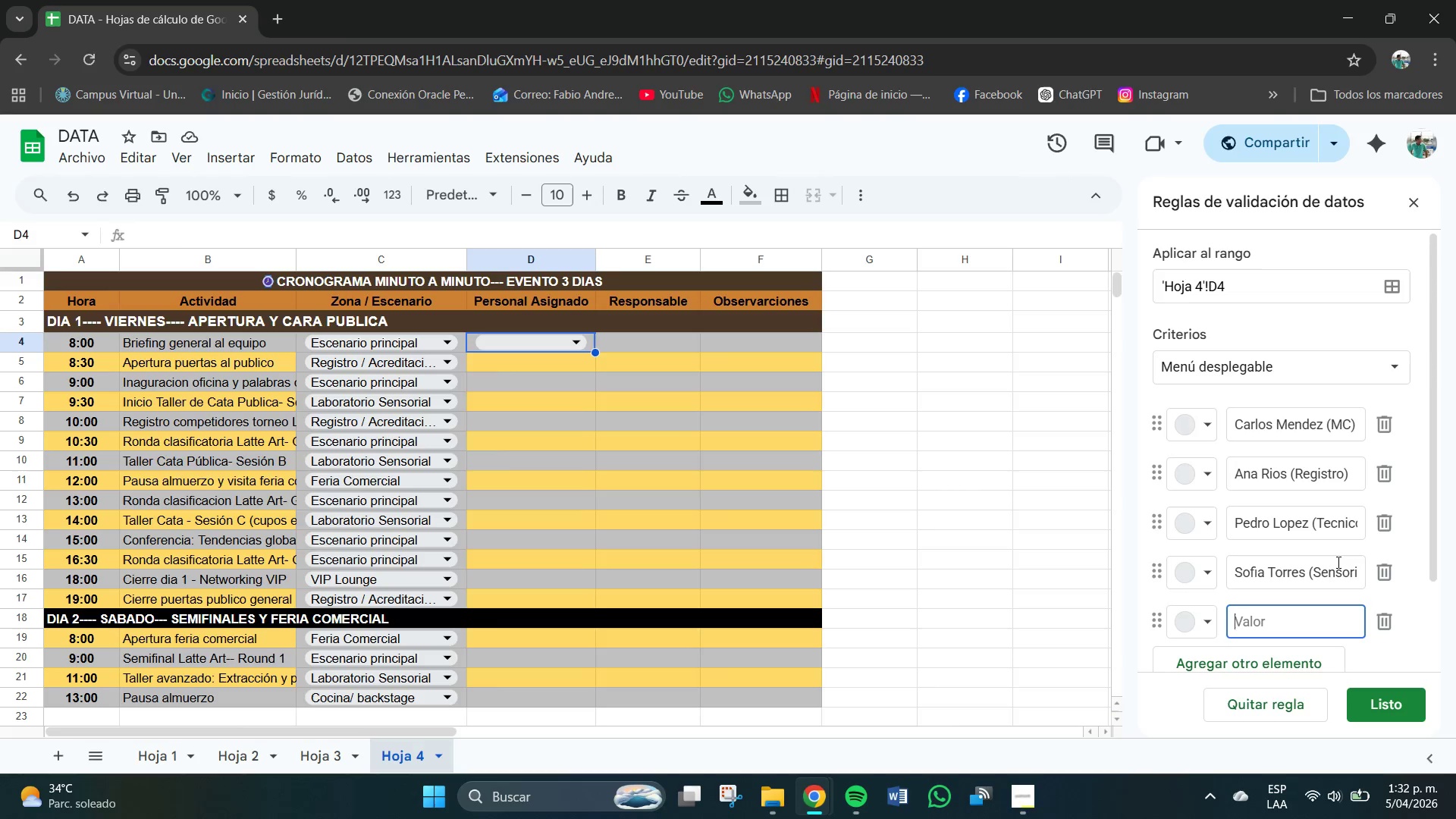 
type(Luis Garcia *Seguridad()
 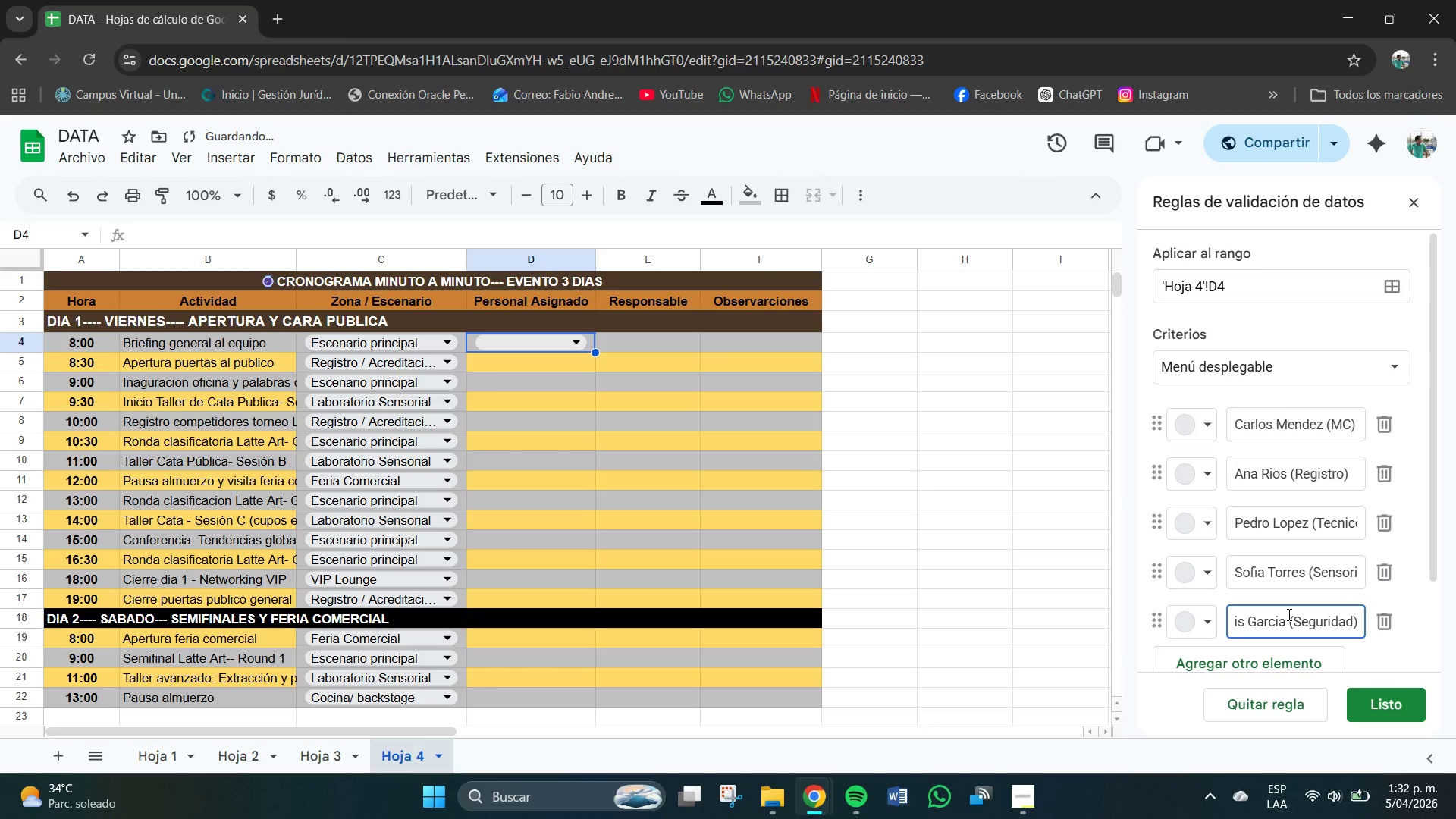 
key(Enter)
 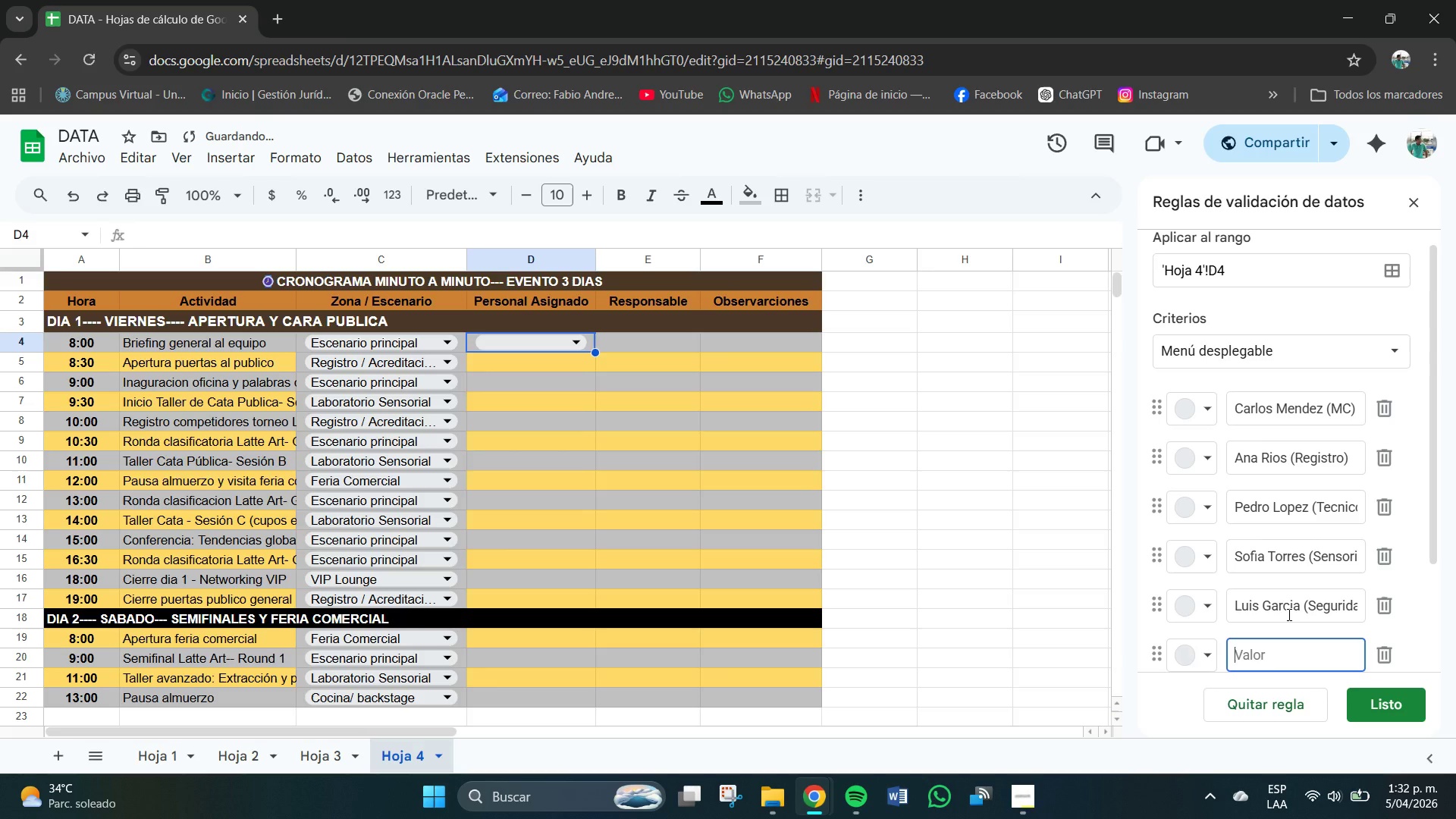 
type(Maria Catrp)
key(Backspace)
key(Backspace)
key(Backspace)
type(stro *)
 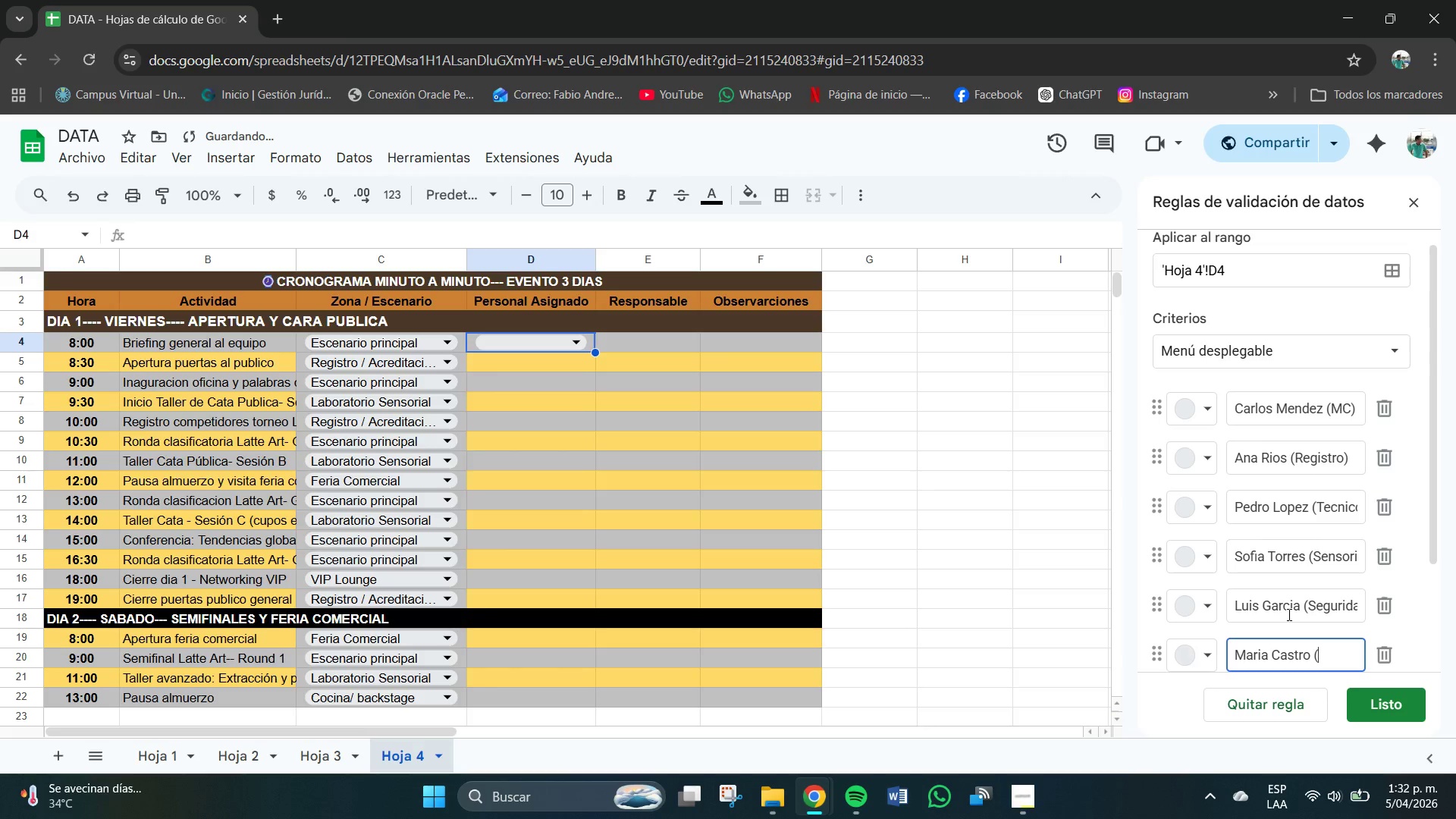 
left_click([1020, 789])